 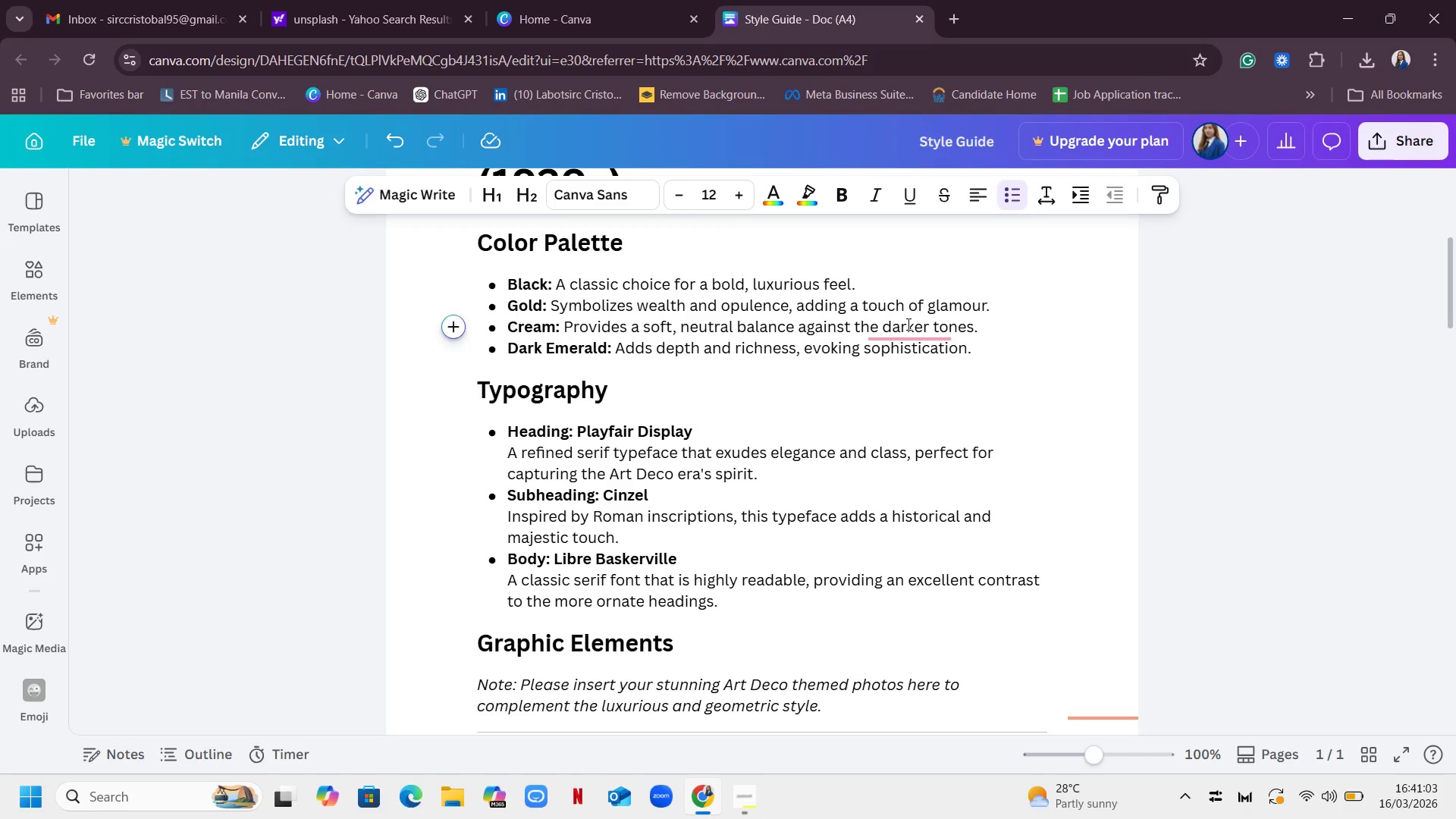 
left_click([907, 324])
 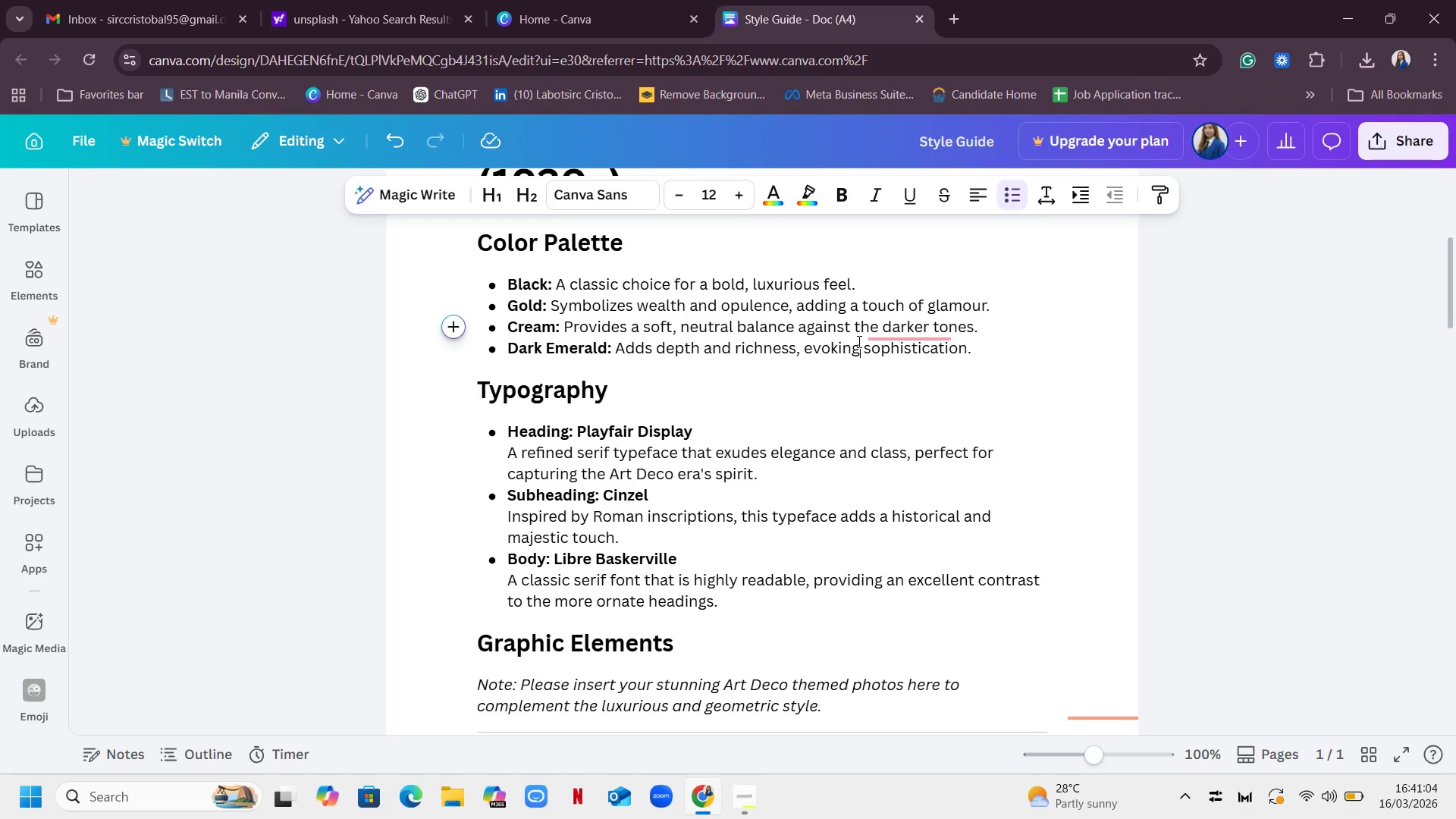 
left_click([858, 341])
 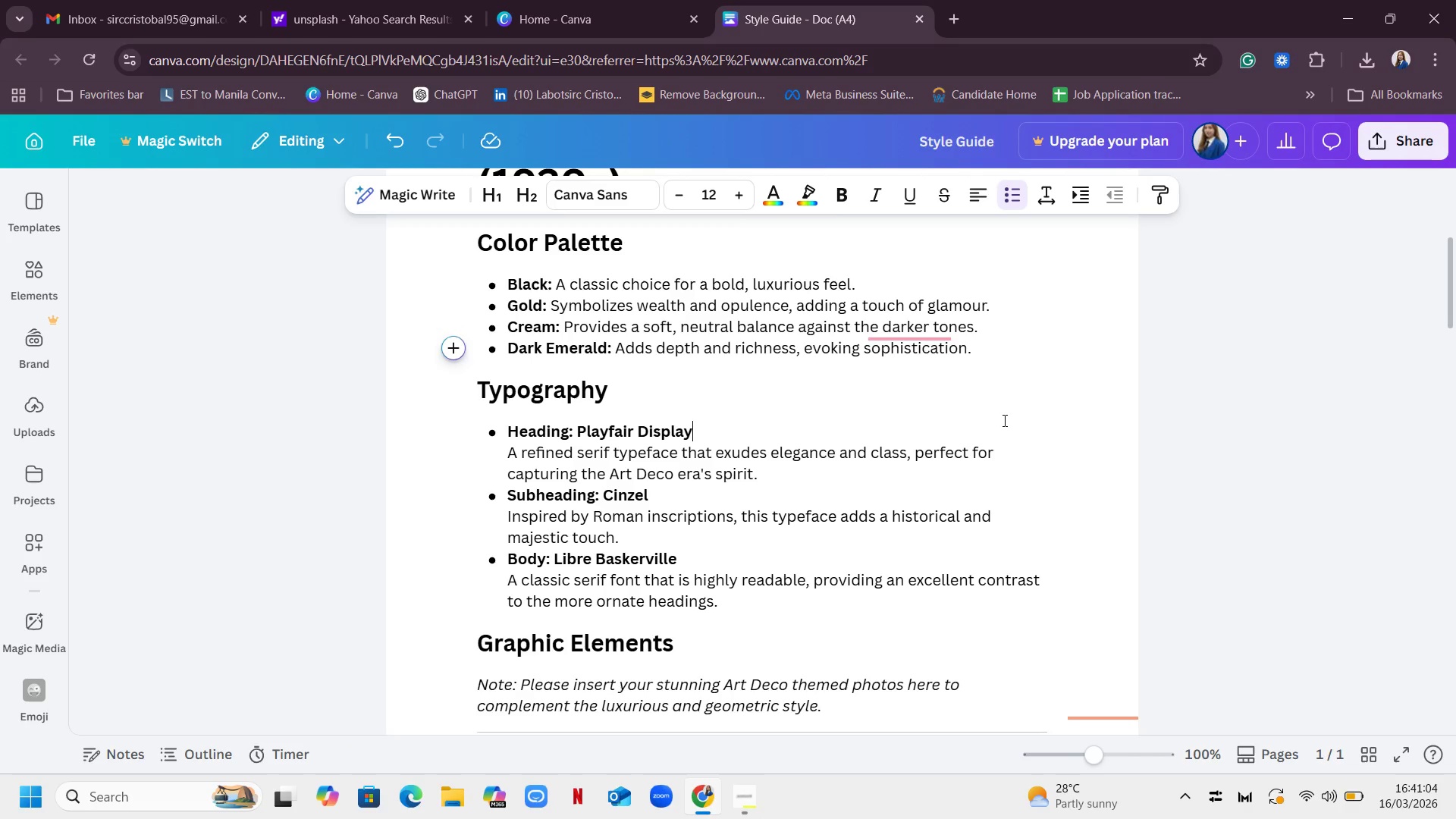 
left_click([1003, 420])
 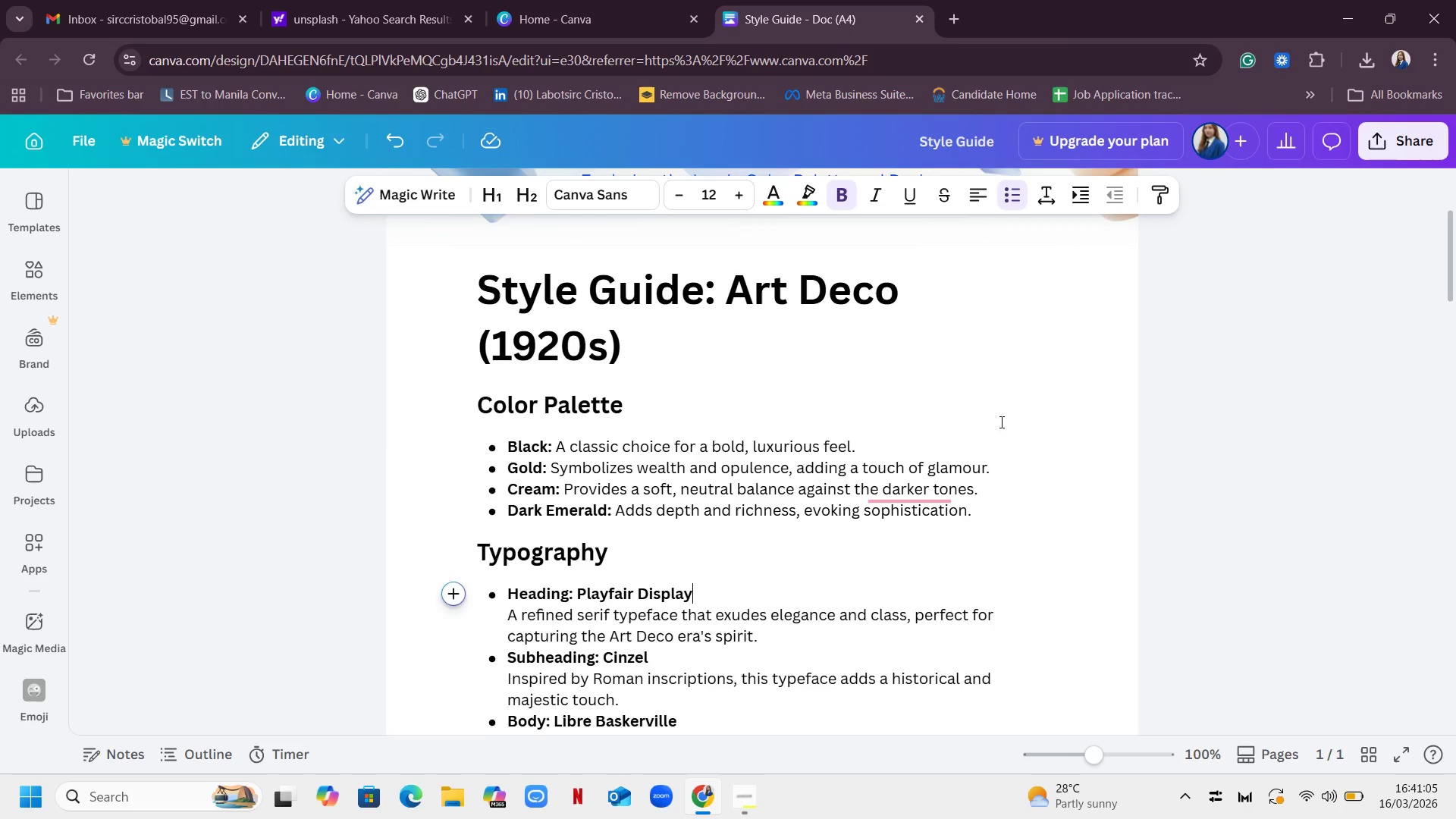 
scroll: coordinate [1000, 422], scroll_direction: up, amount: 11.0
 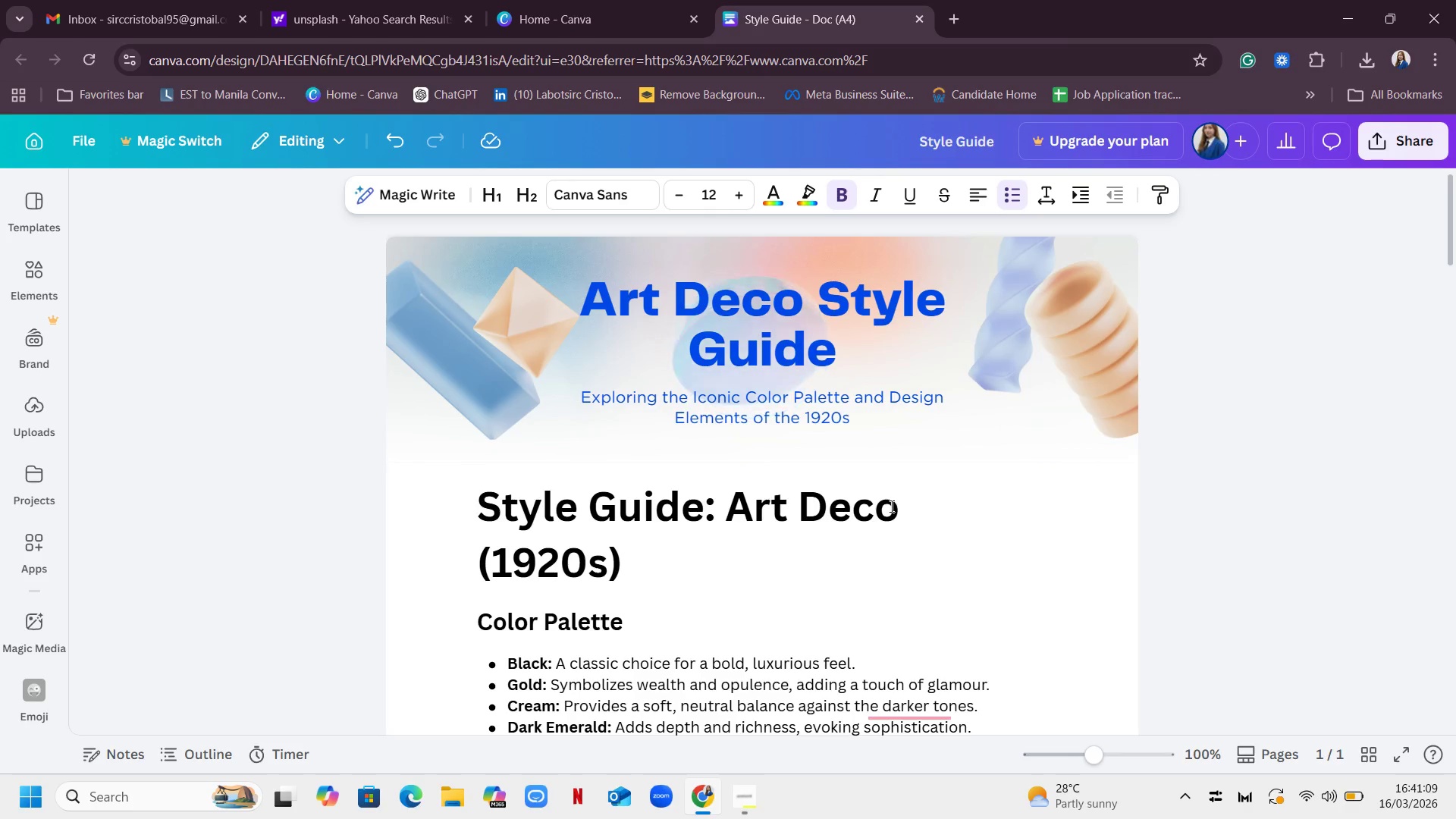 
left_click([820, 302])
 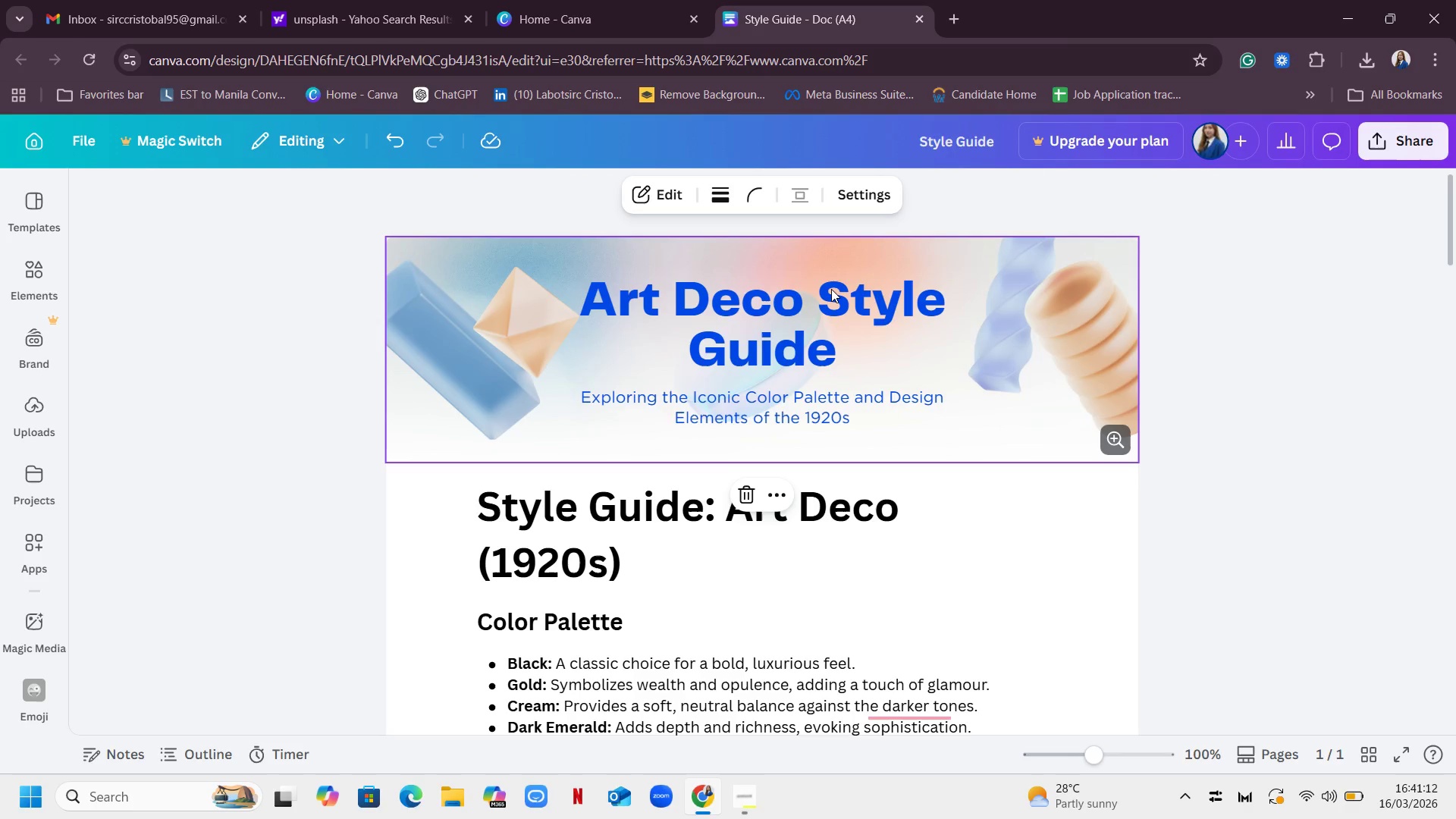 
left_click([829, 291])
 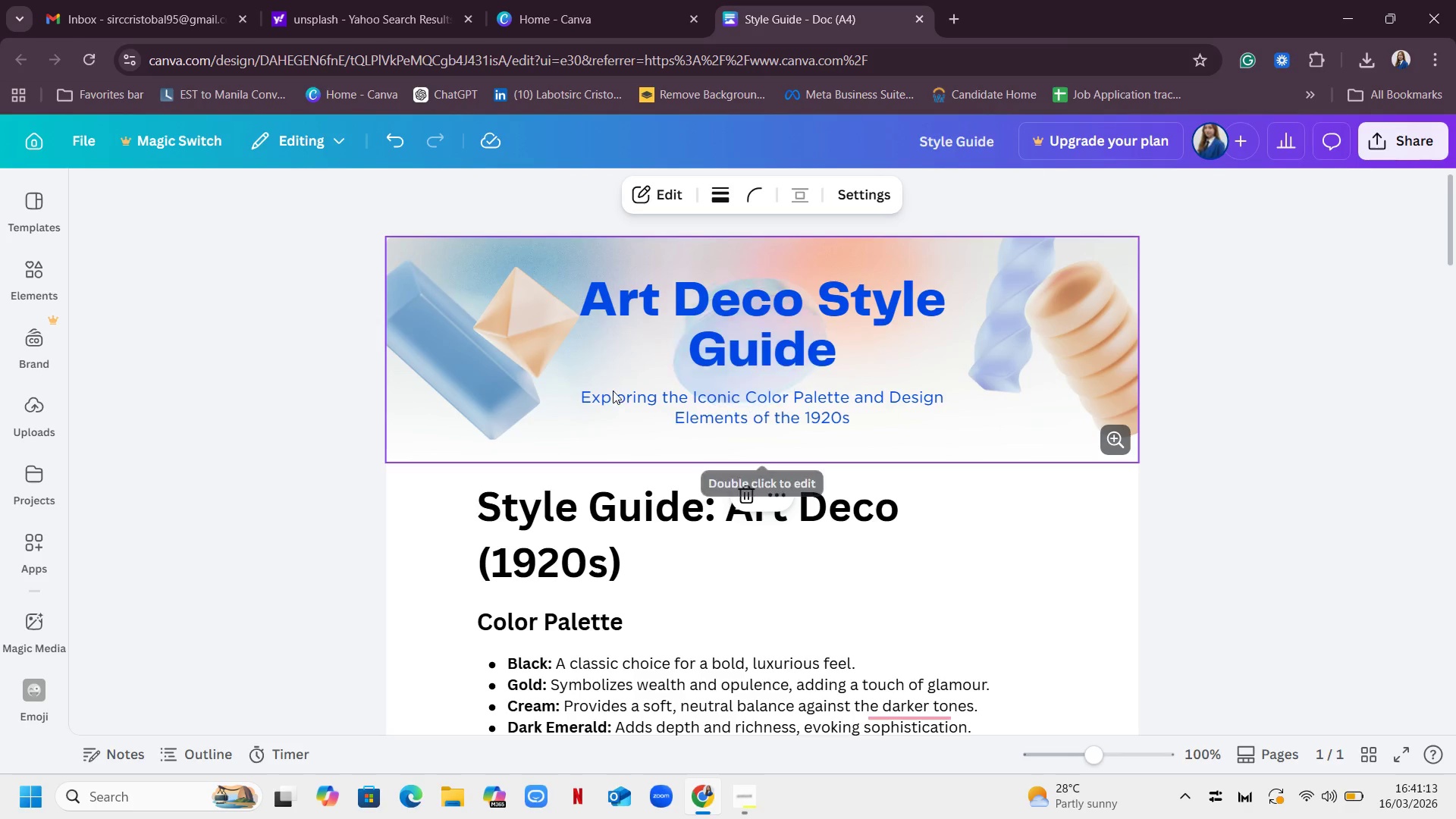 
left_click([613, 391])
 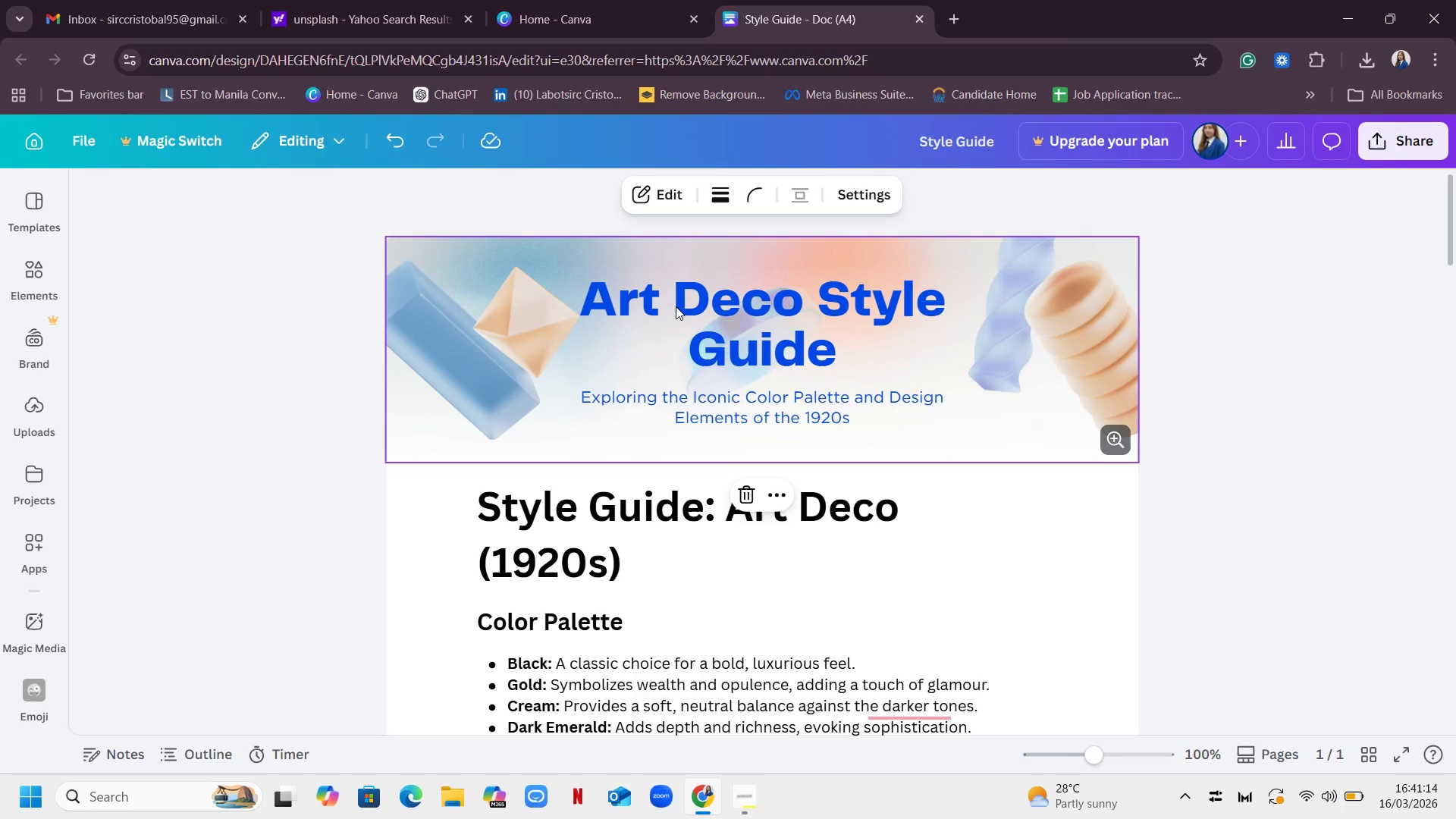 
left_click([676, 306])
 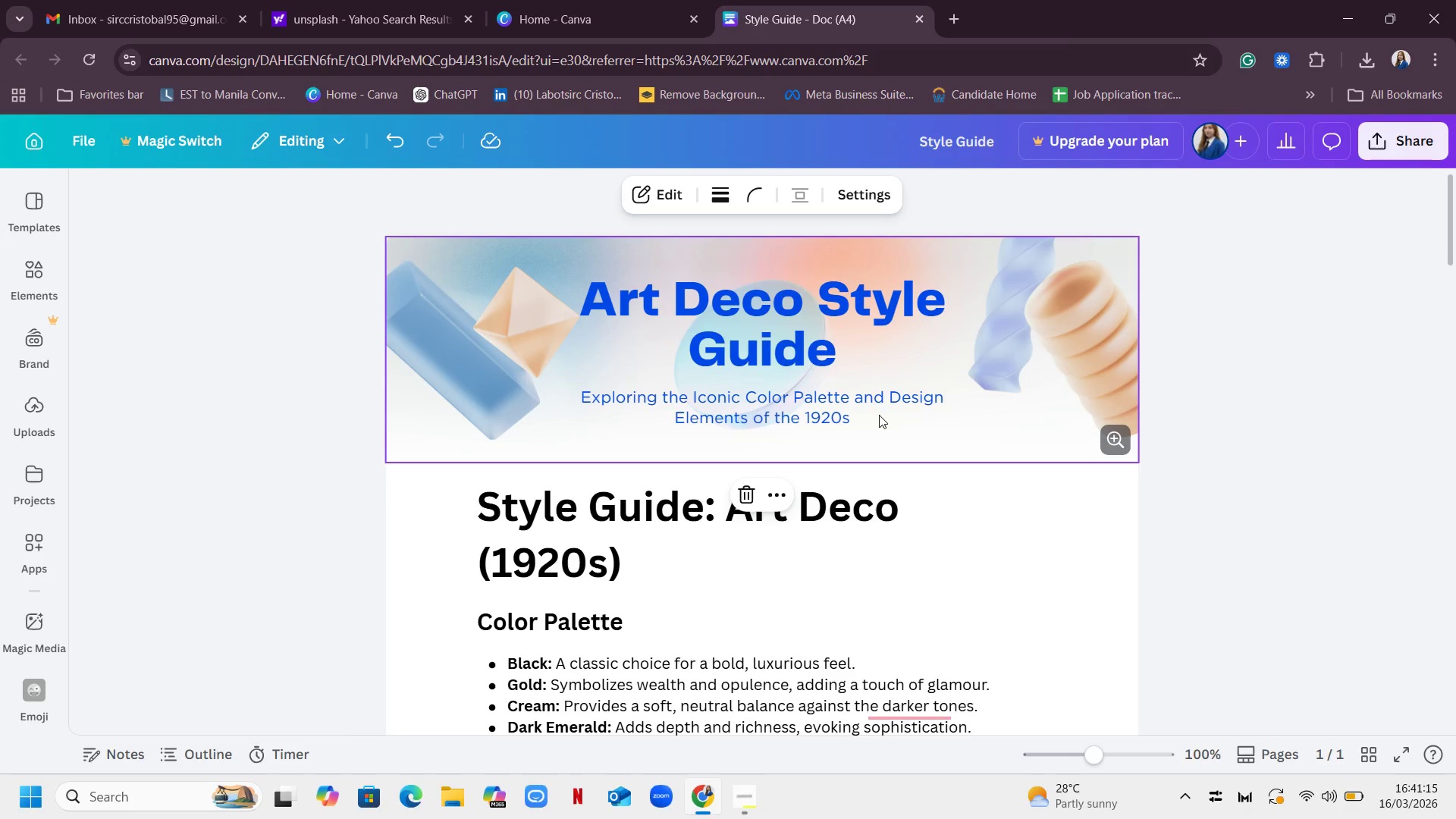 
scroll: coordinate [846, 411], scroll_direction: up, amount: 6.0
 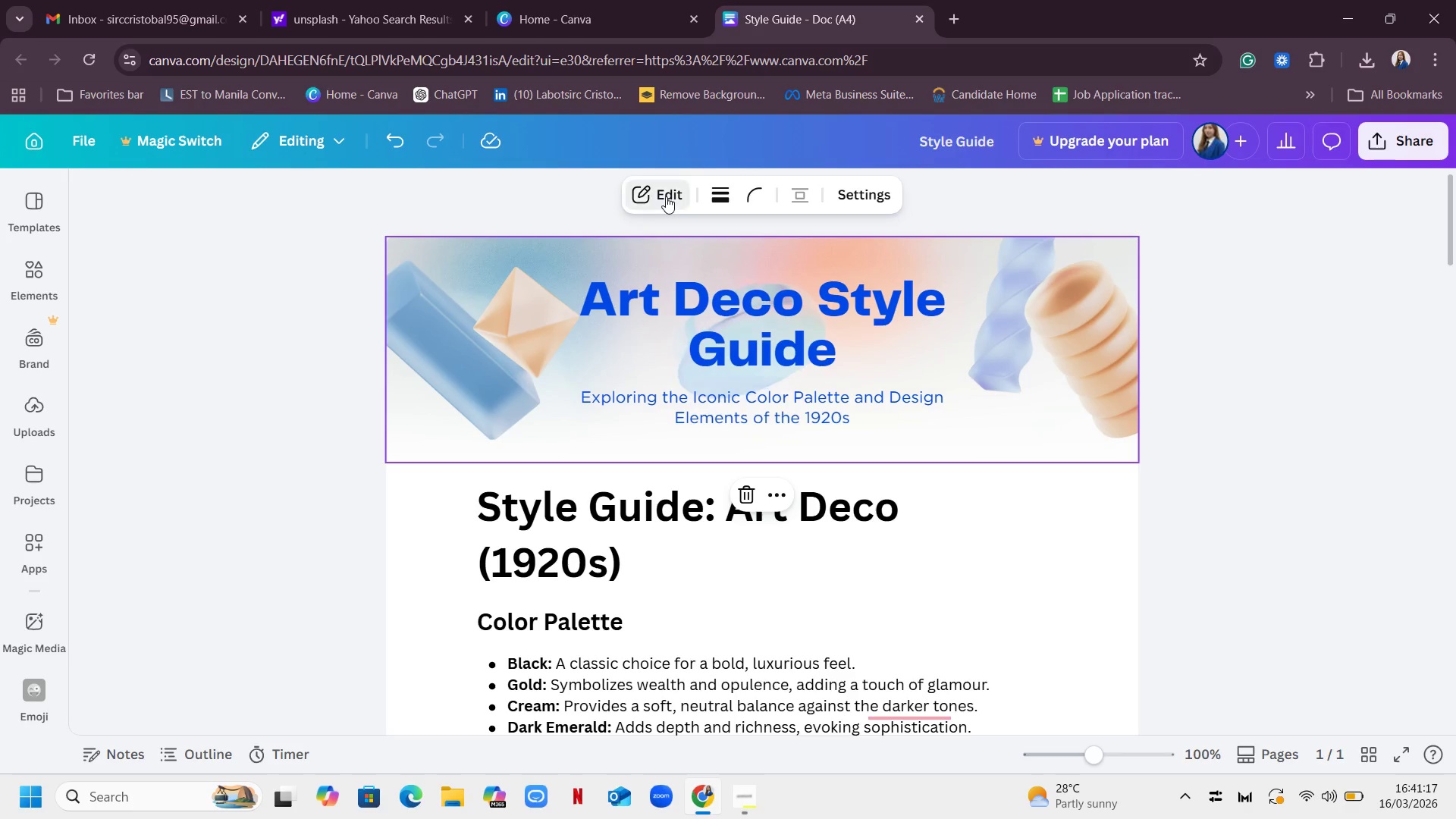 
left_click([666, 196])
 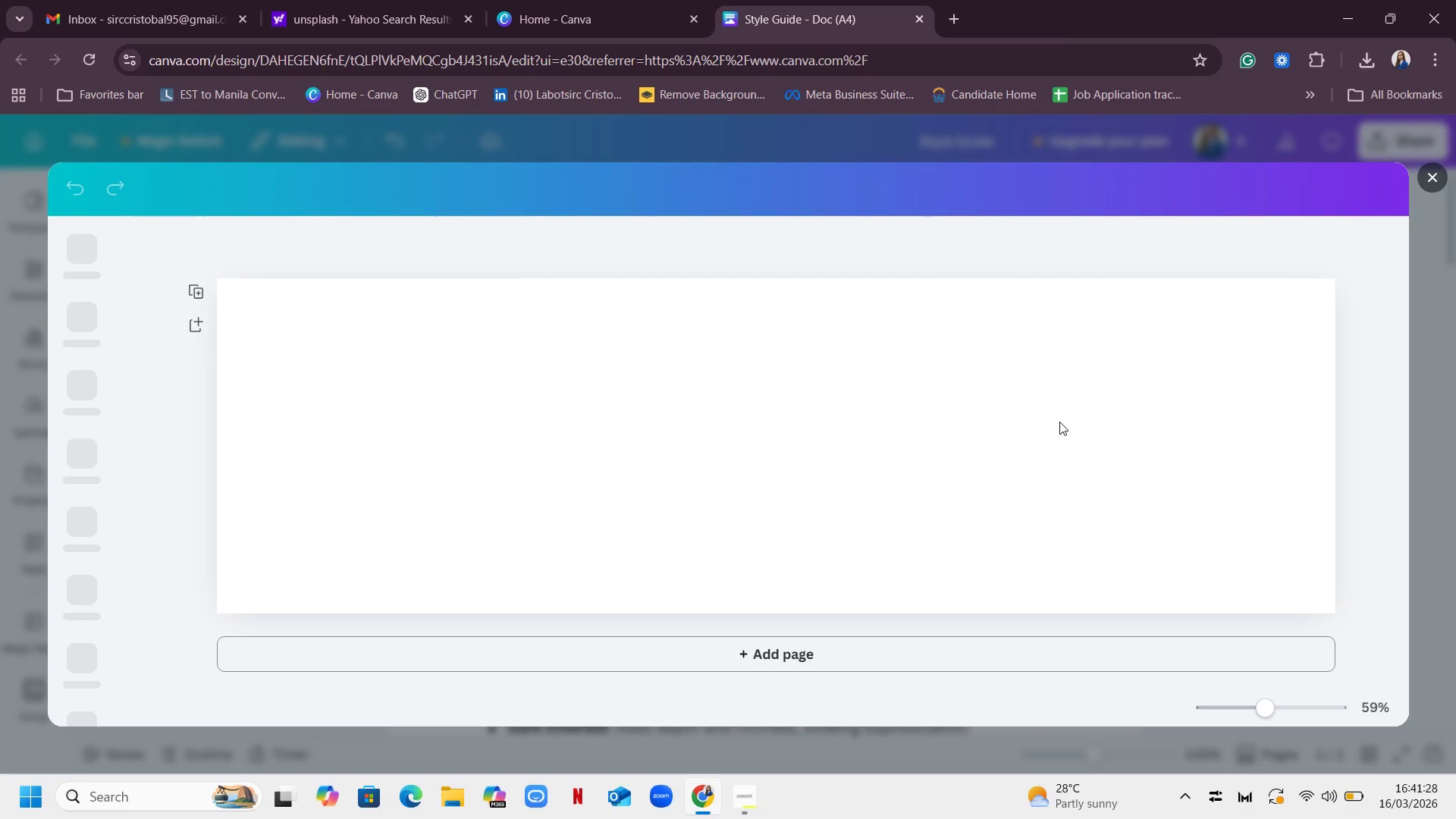 
wait(15.55)
 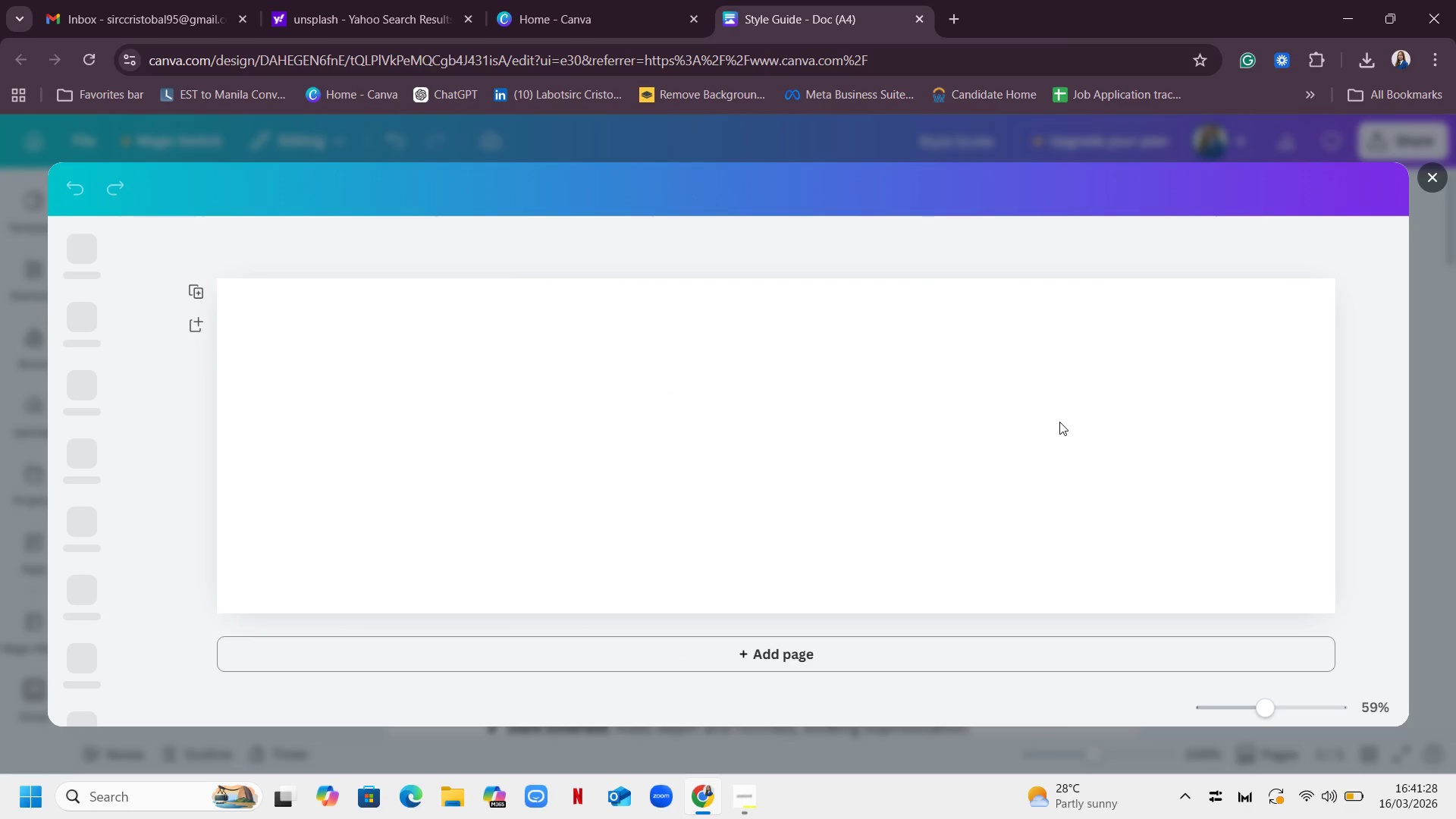 
mouse_move([1310, 780])
 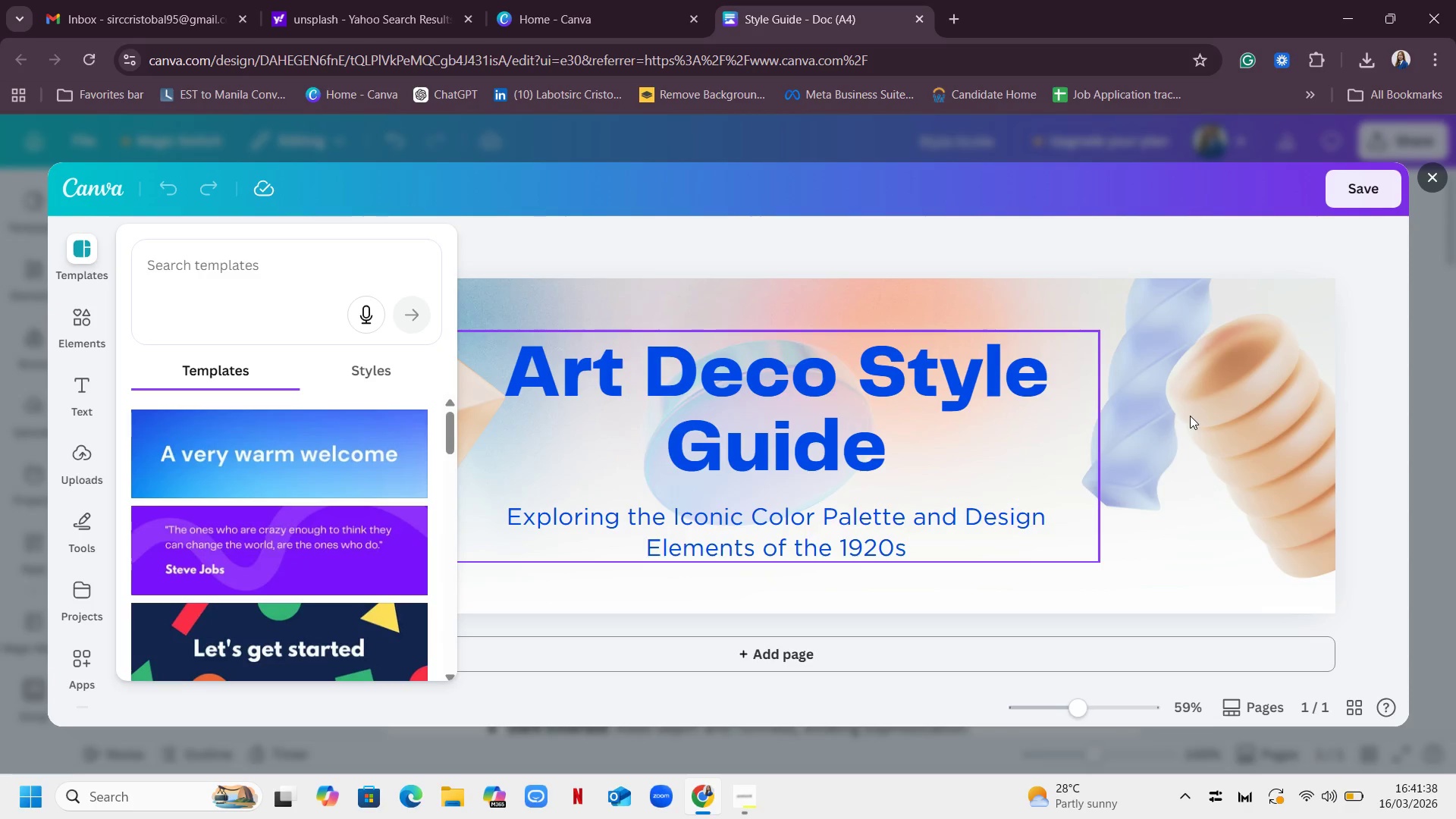 
wait(8.54)
 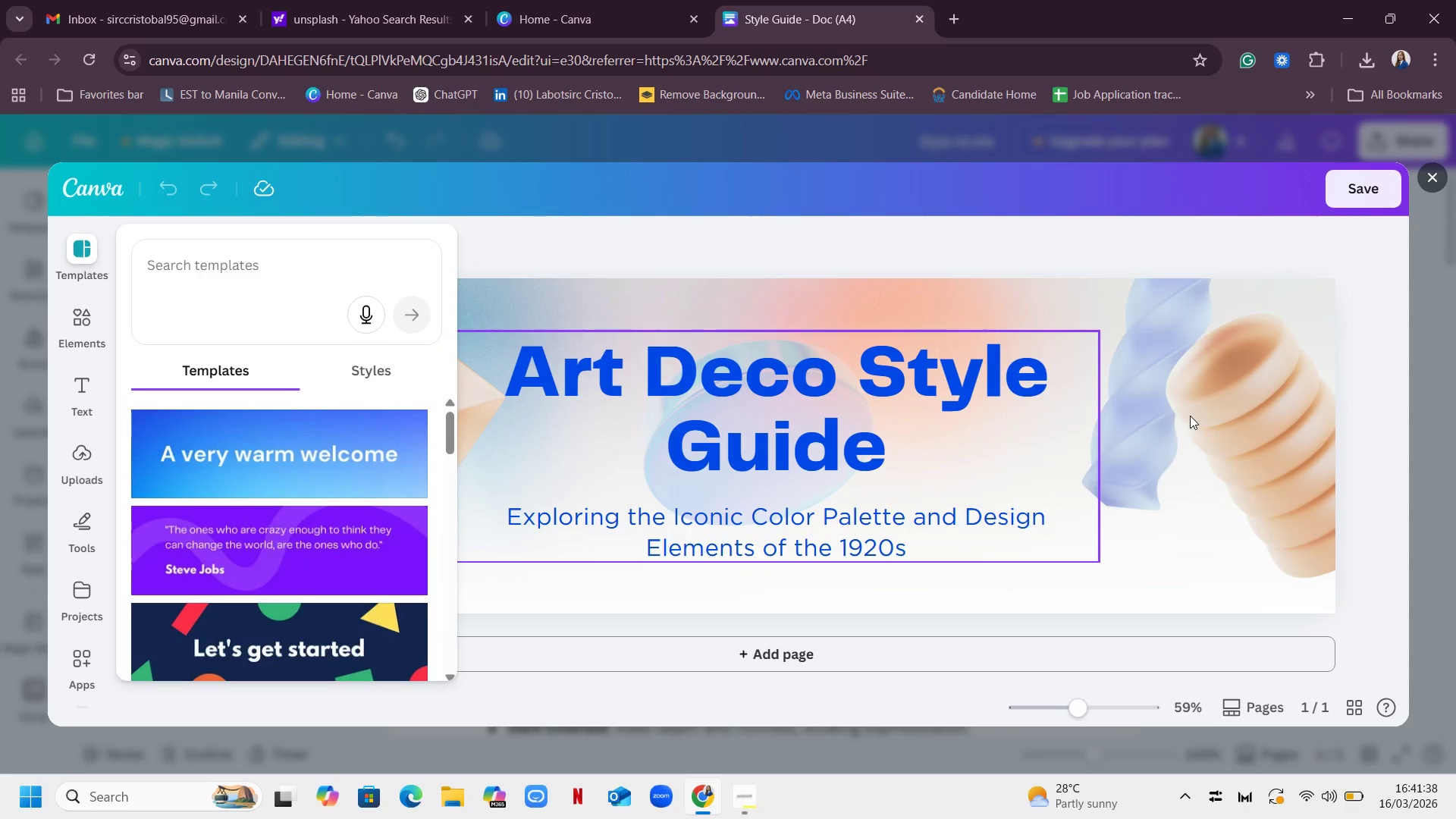 
scroll: coordinate [359, 472], scroll_direction: down, amount: 12.0
 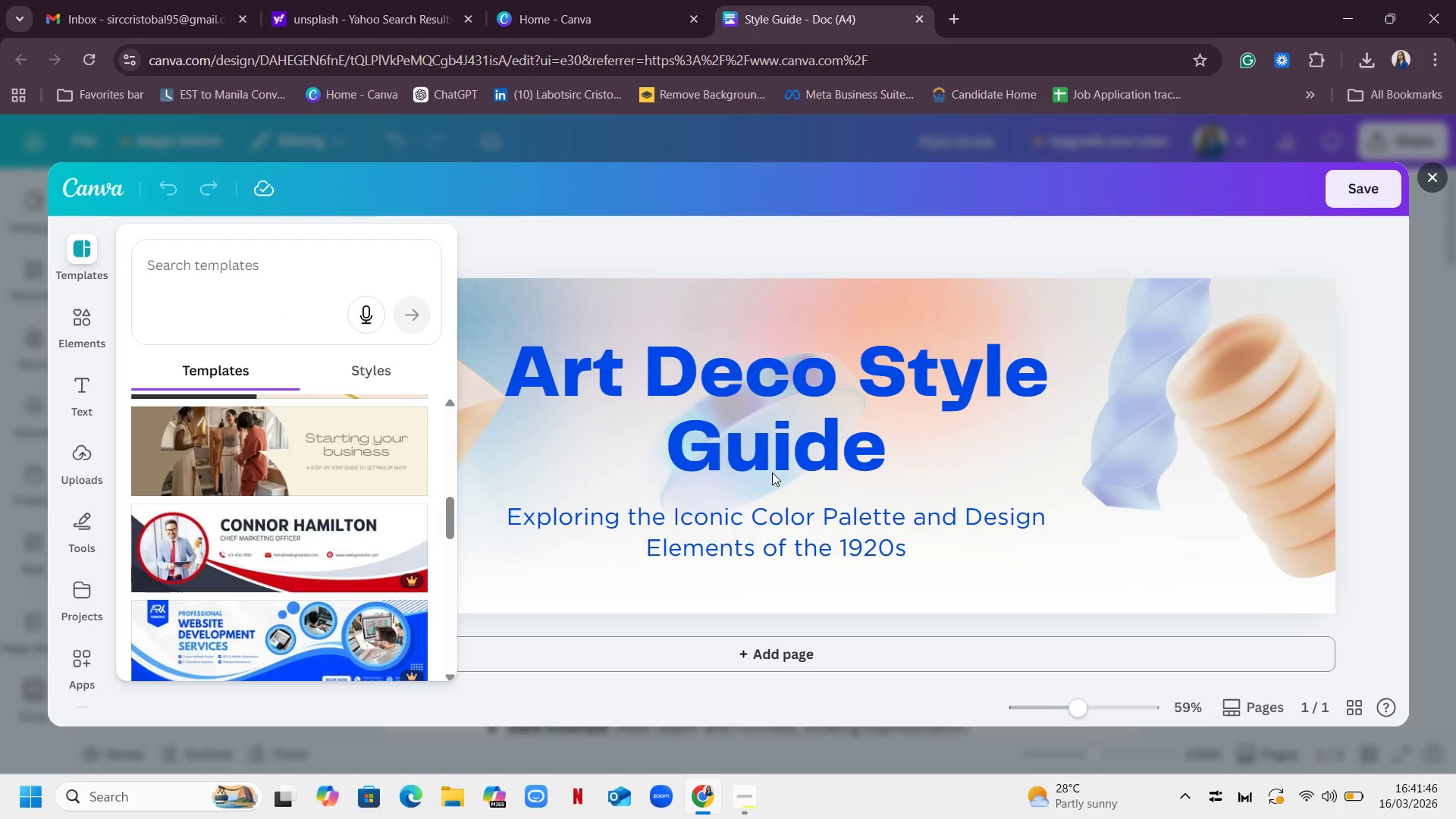 
scroll: coordinate [313, 445], scroll_direction: up, amount: 24.0
 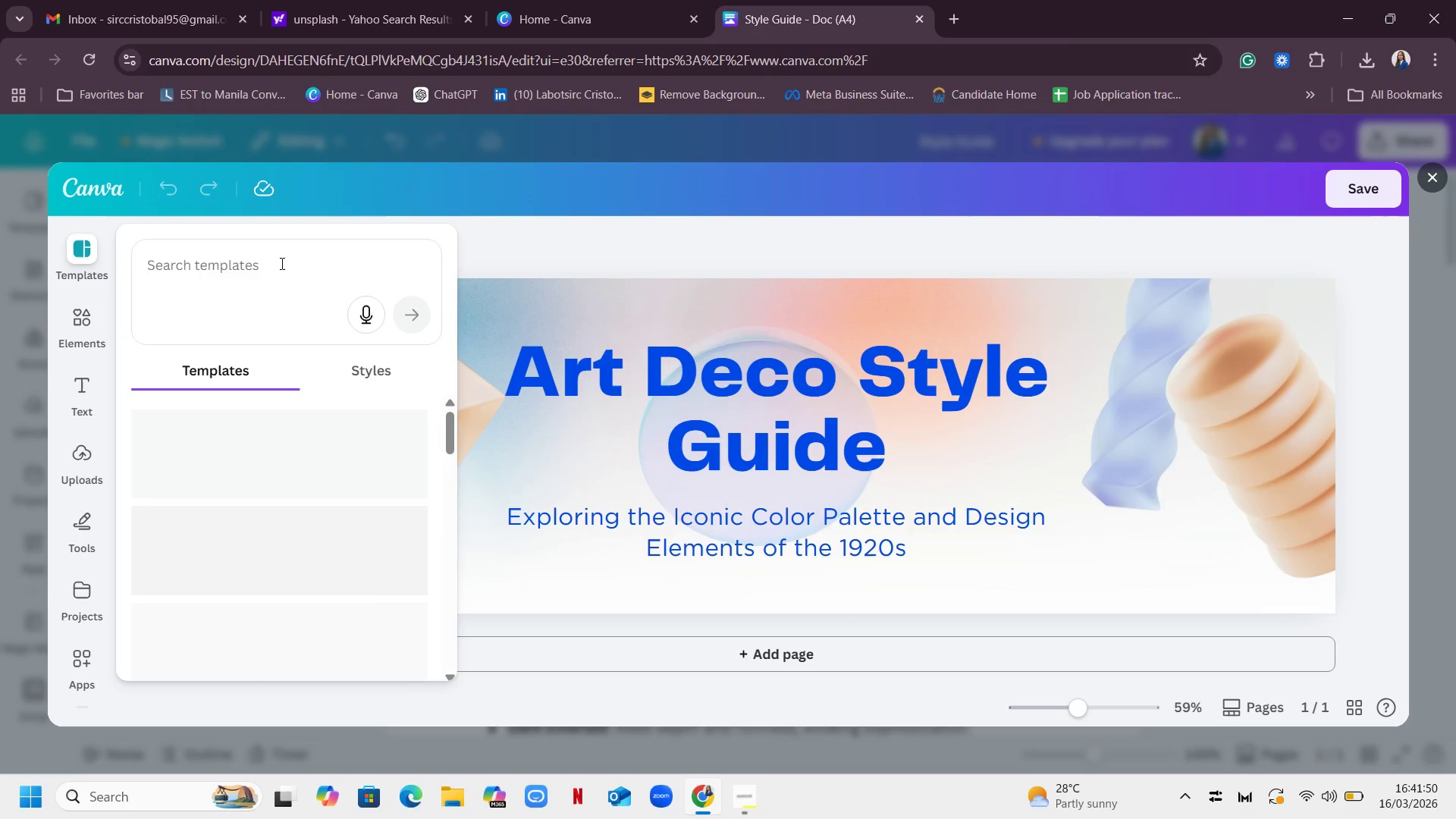 
left_click([281, 263])
 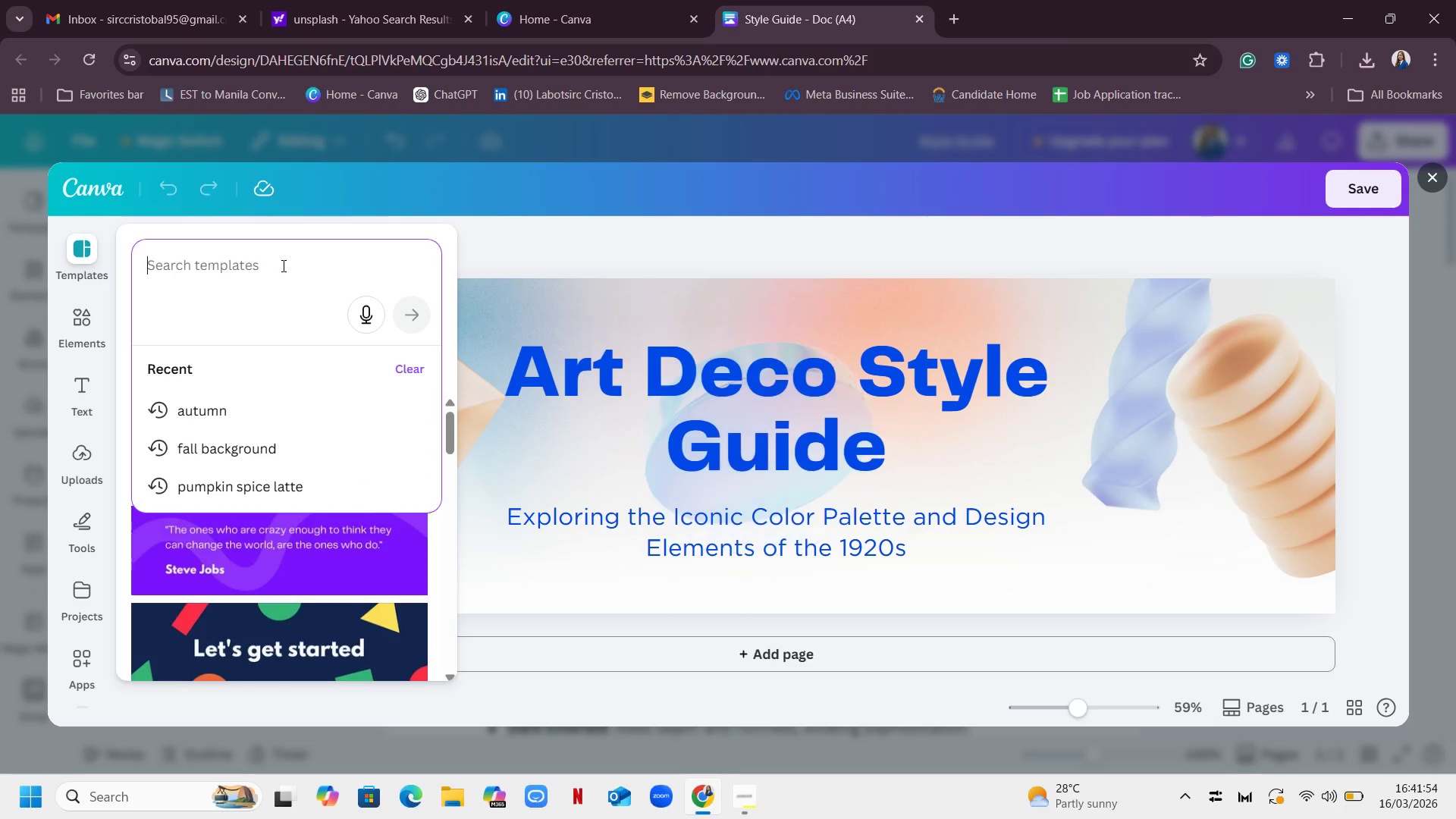 
wait(5.05)
 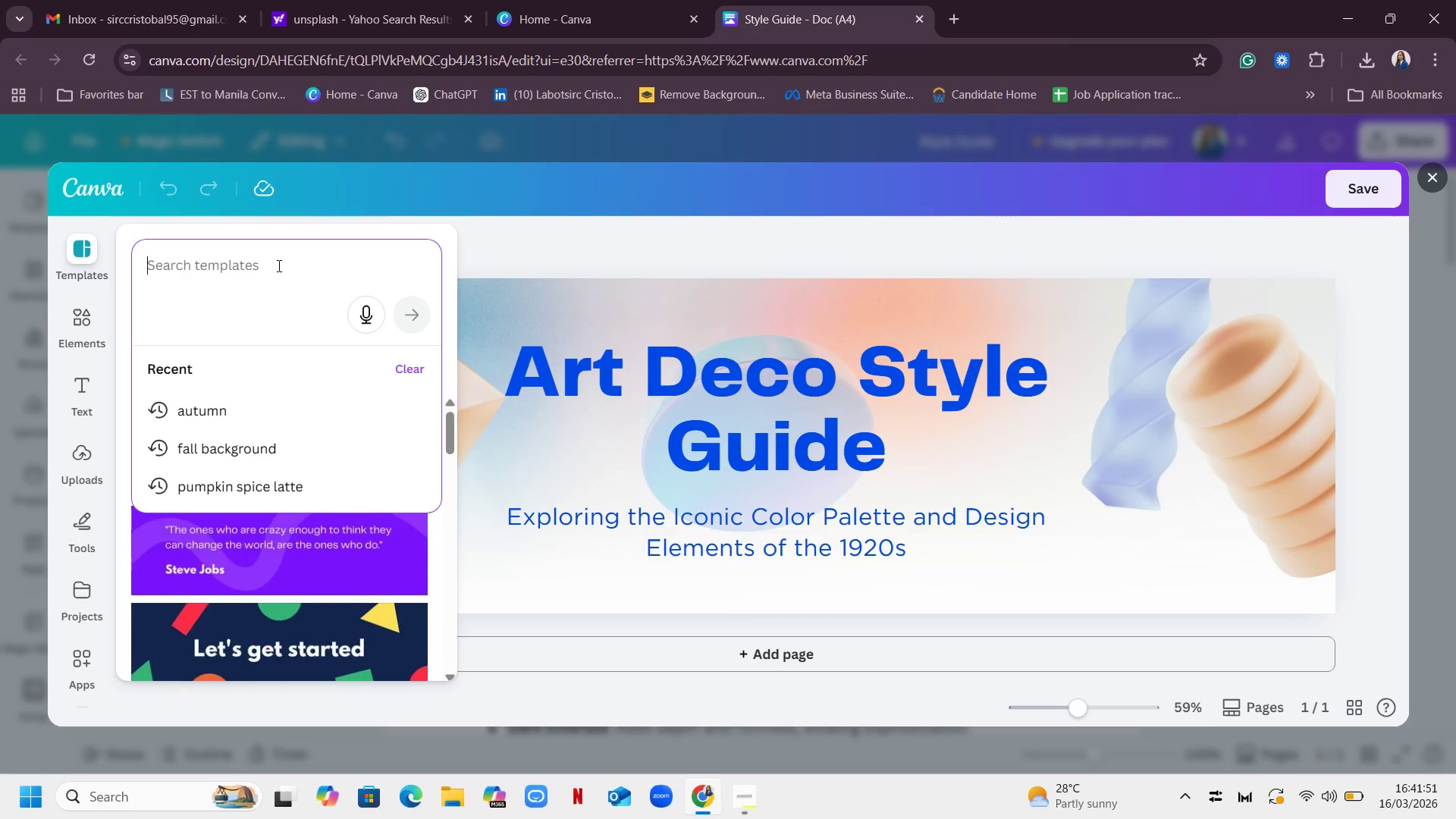 
type(minimalist)
 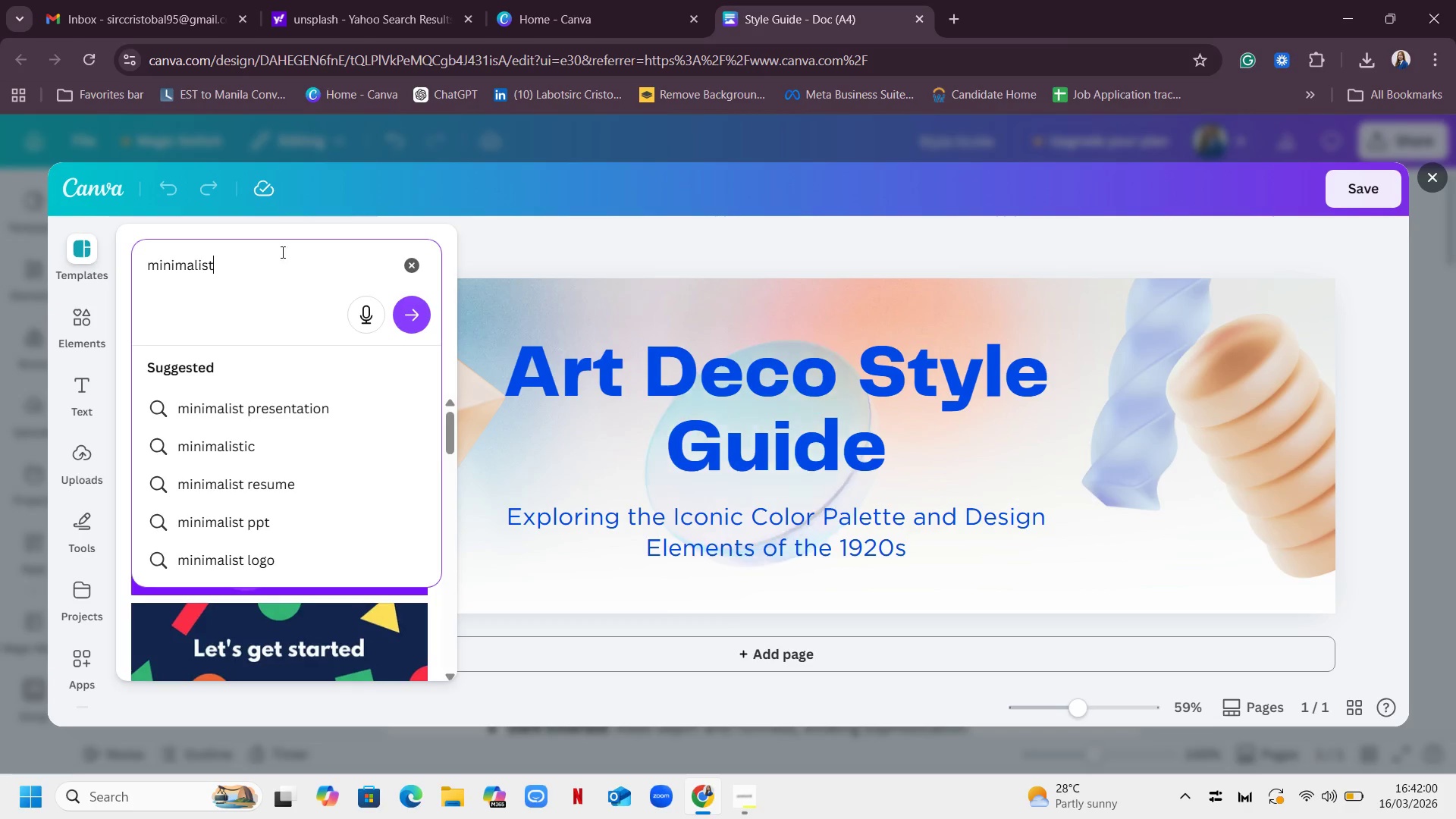 
key(Enter)
 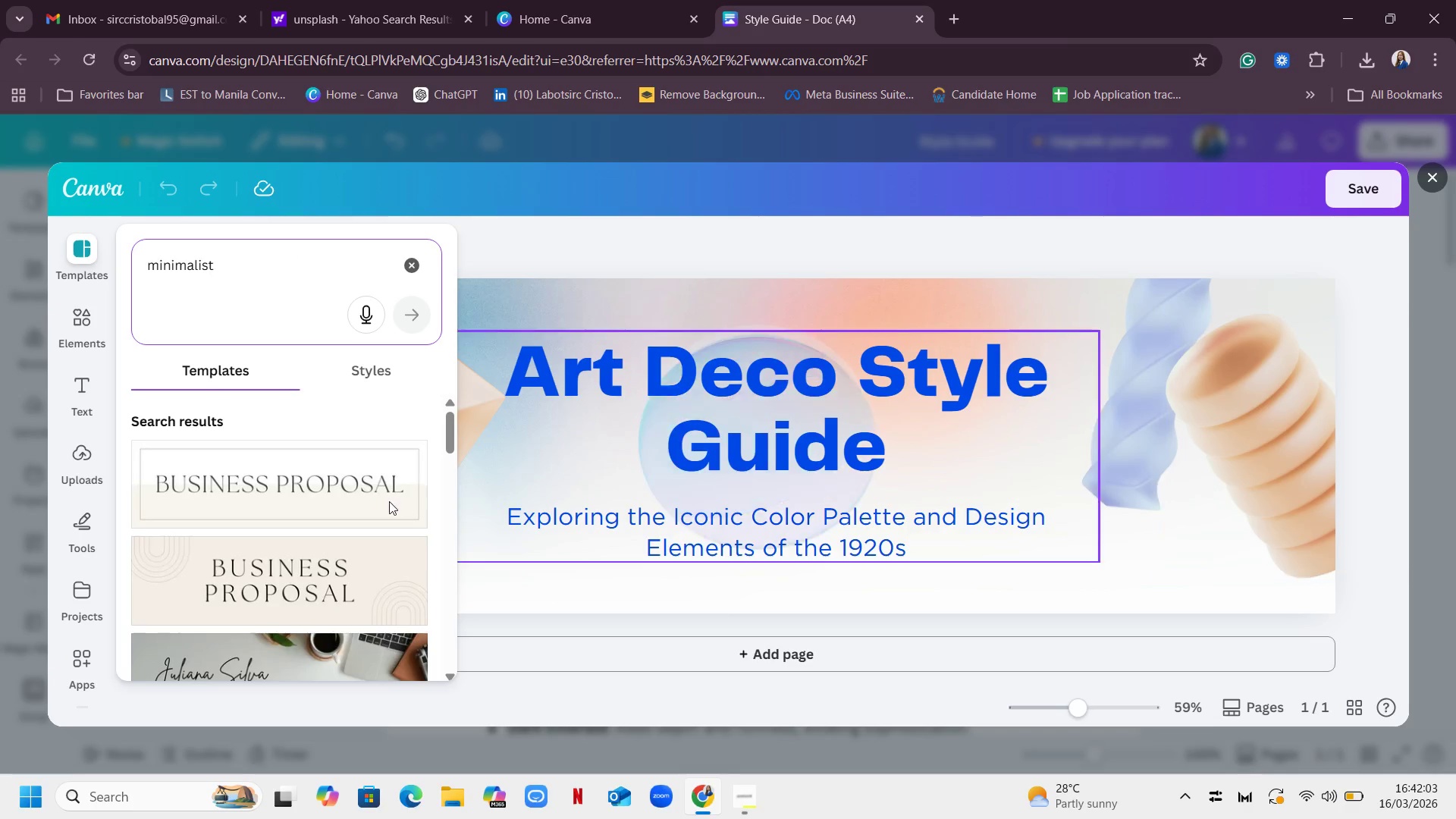 
scroll: coordinate [384, 449], scroll_direction: down, amount: 3.0
 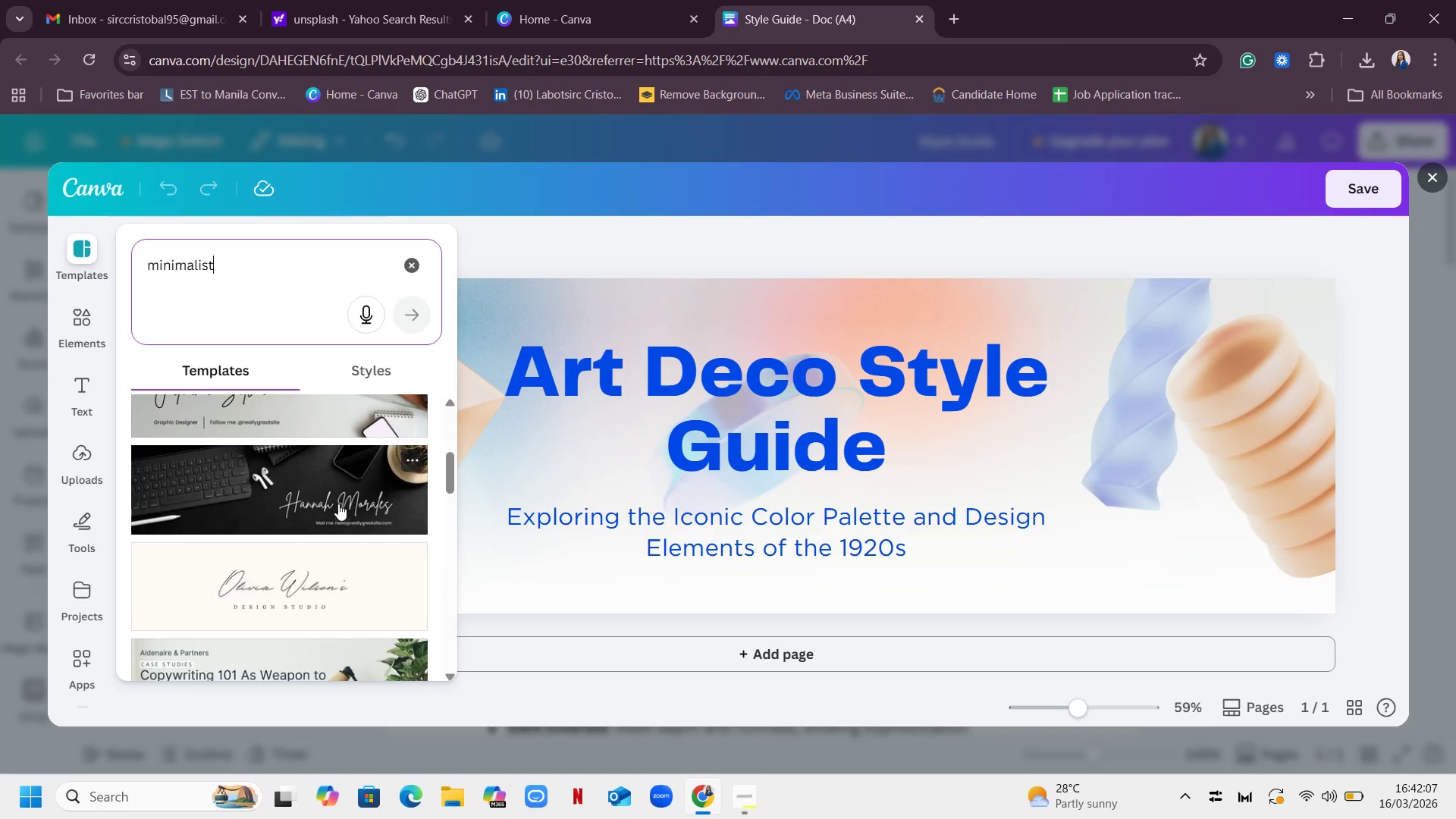 
scroll: coordinate [358, 483], scroll_direction: up, amount: 9.0
 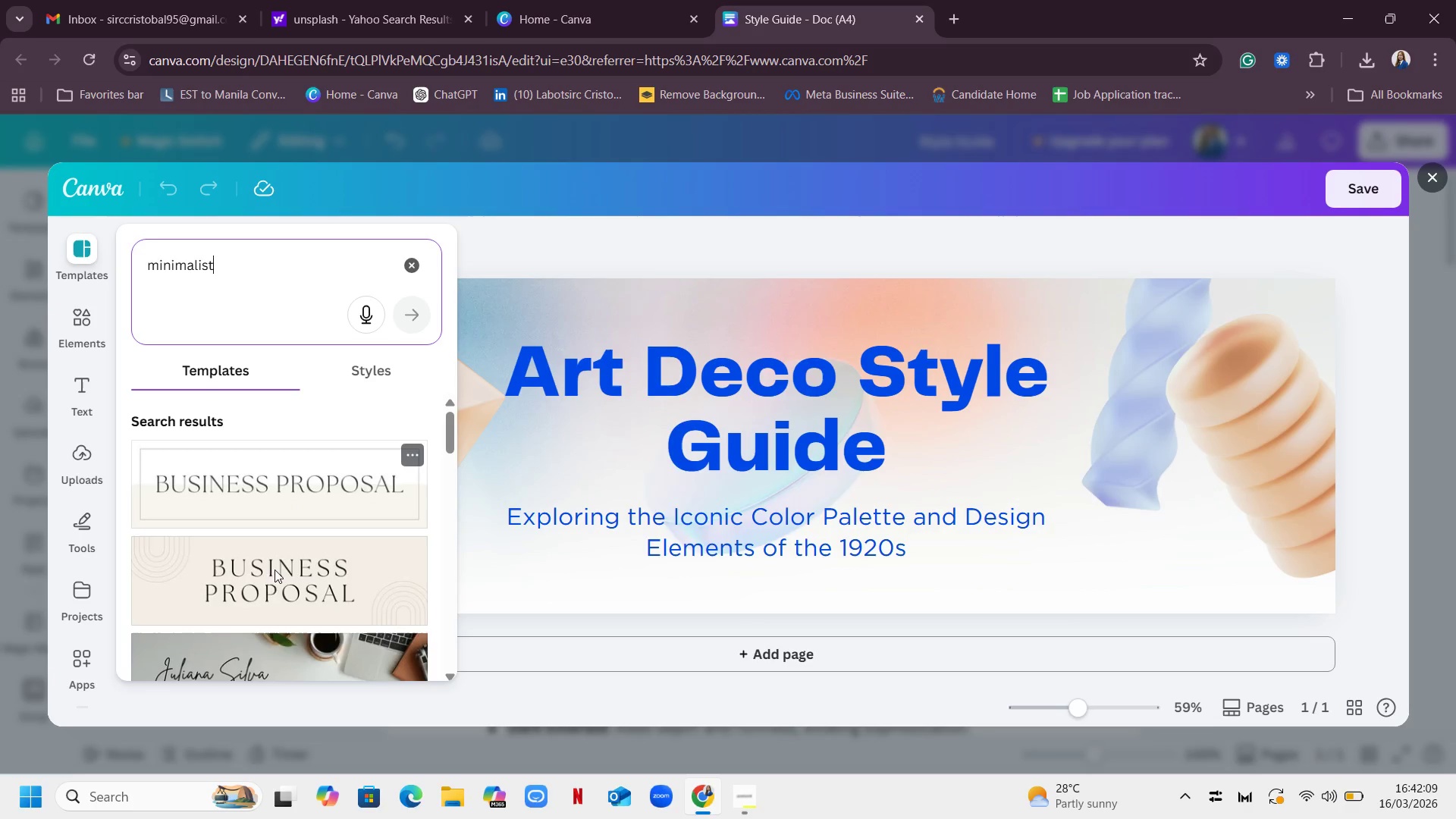 
mouse_move([289, 571])
 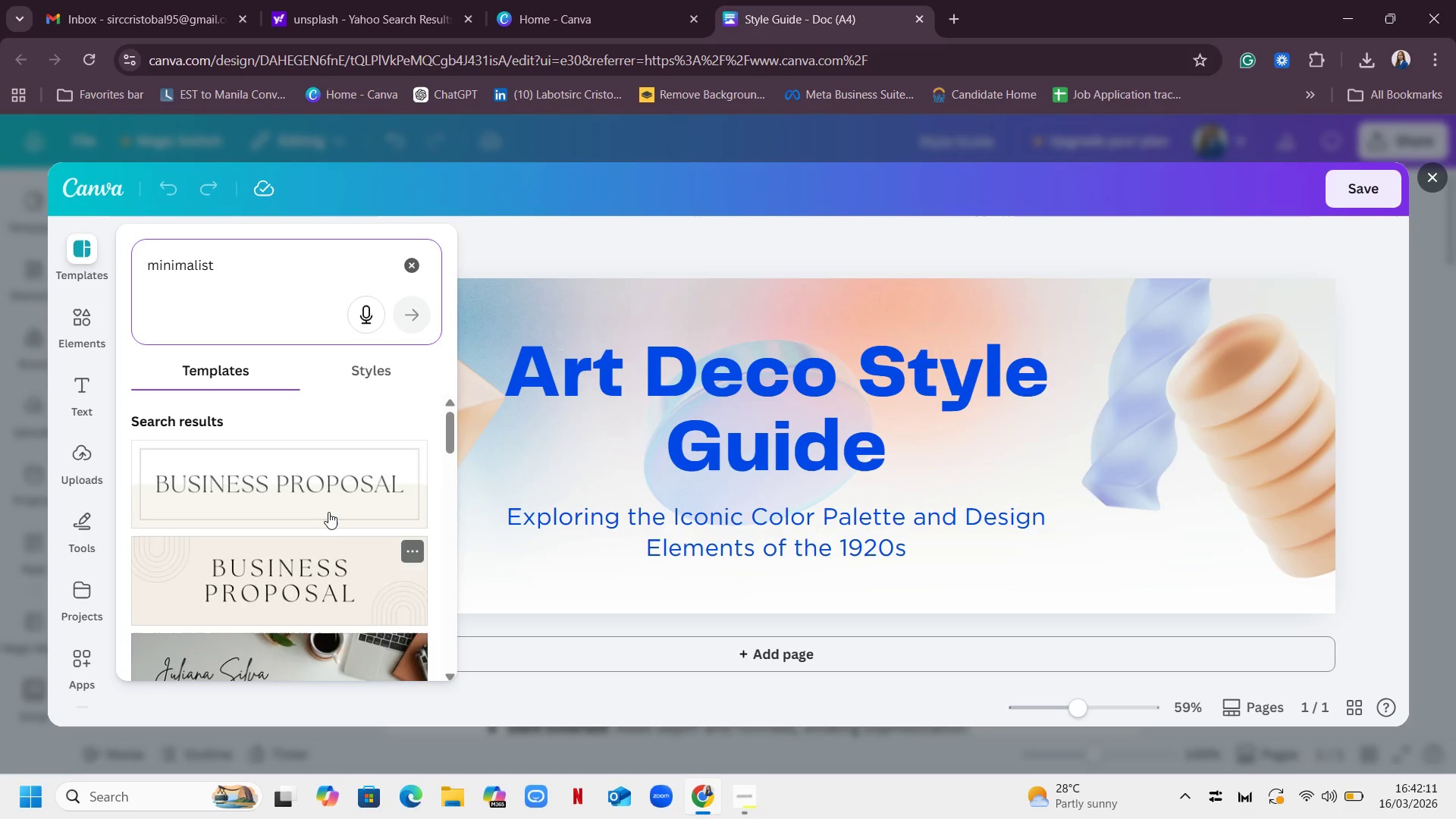 
scroll: coordinate [337, 548], scroll_direction: down, amount: 14.0
 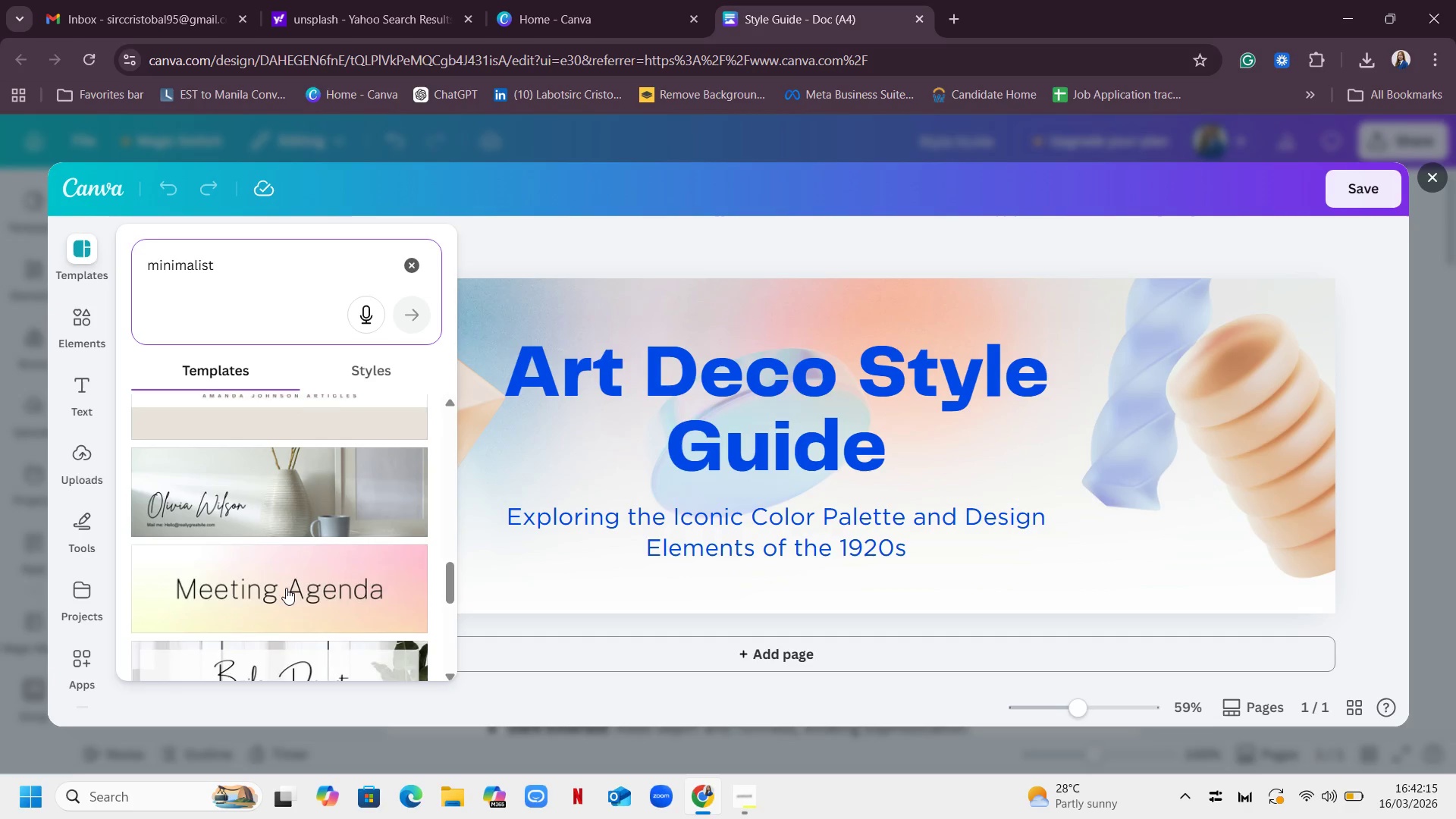 
scroll: coordinate [286, 588], scroll_direction: up, amount: 2.0
 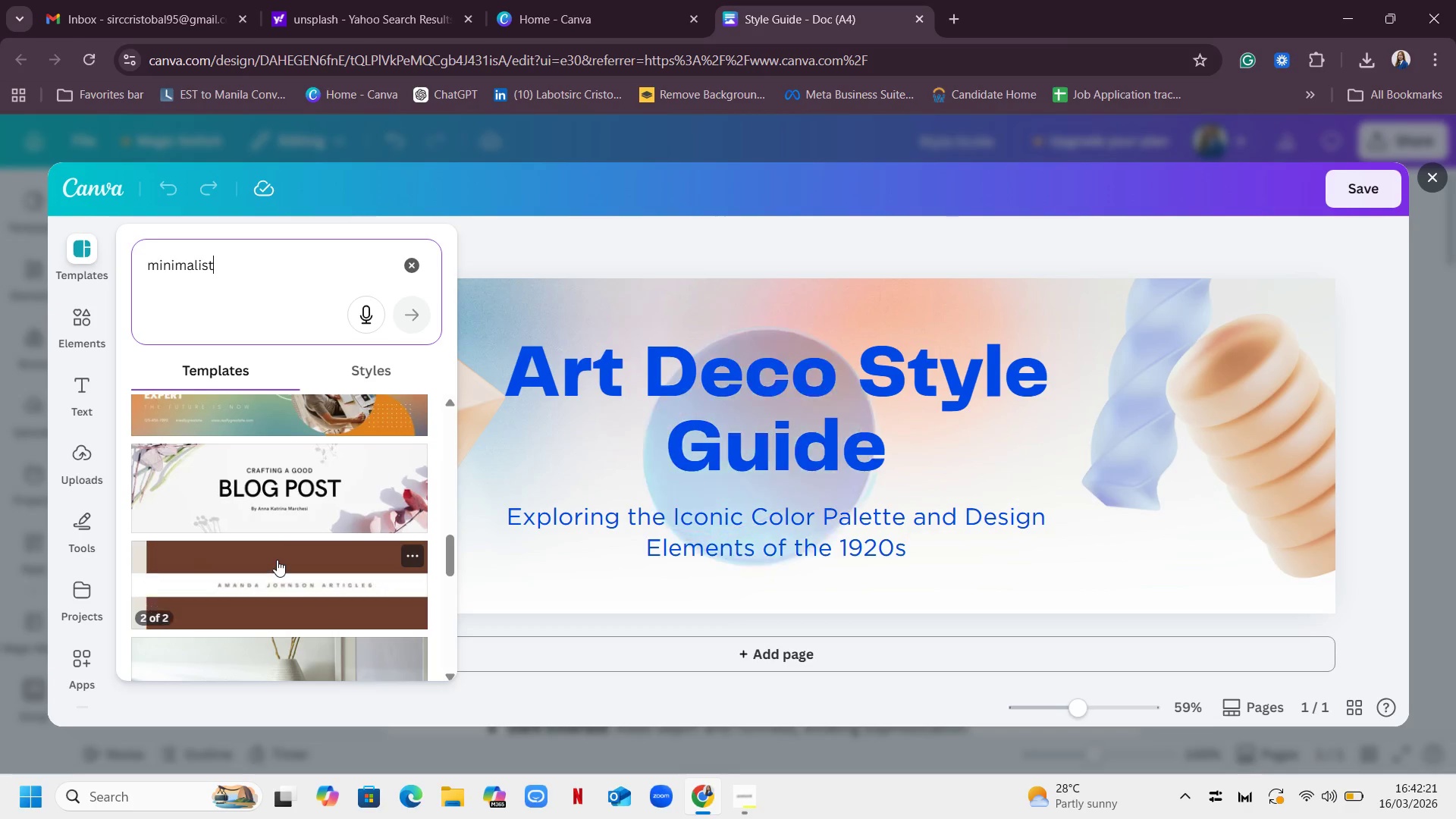 
wait(6.77)
 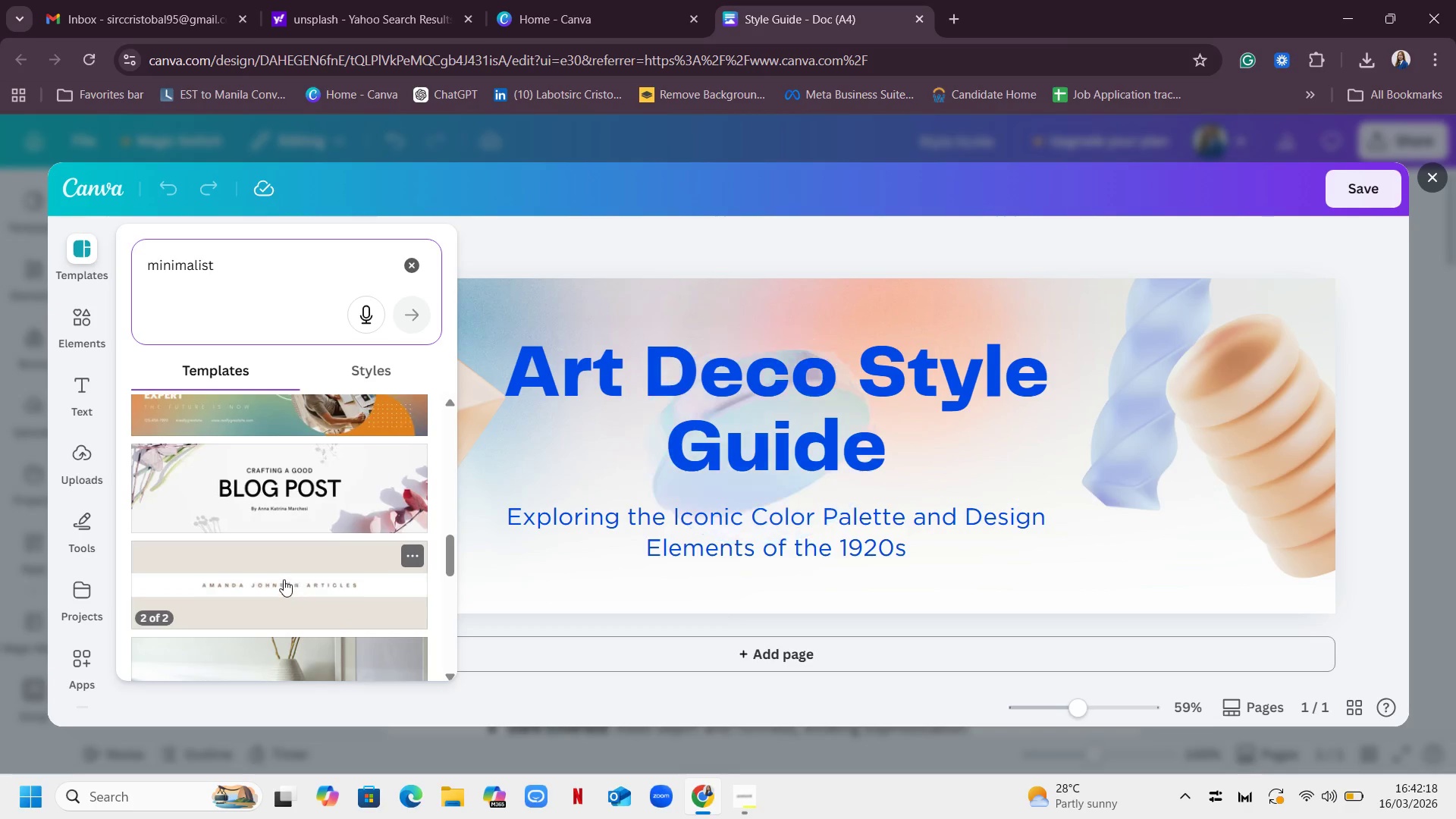 
left_click([292, 560])
 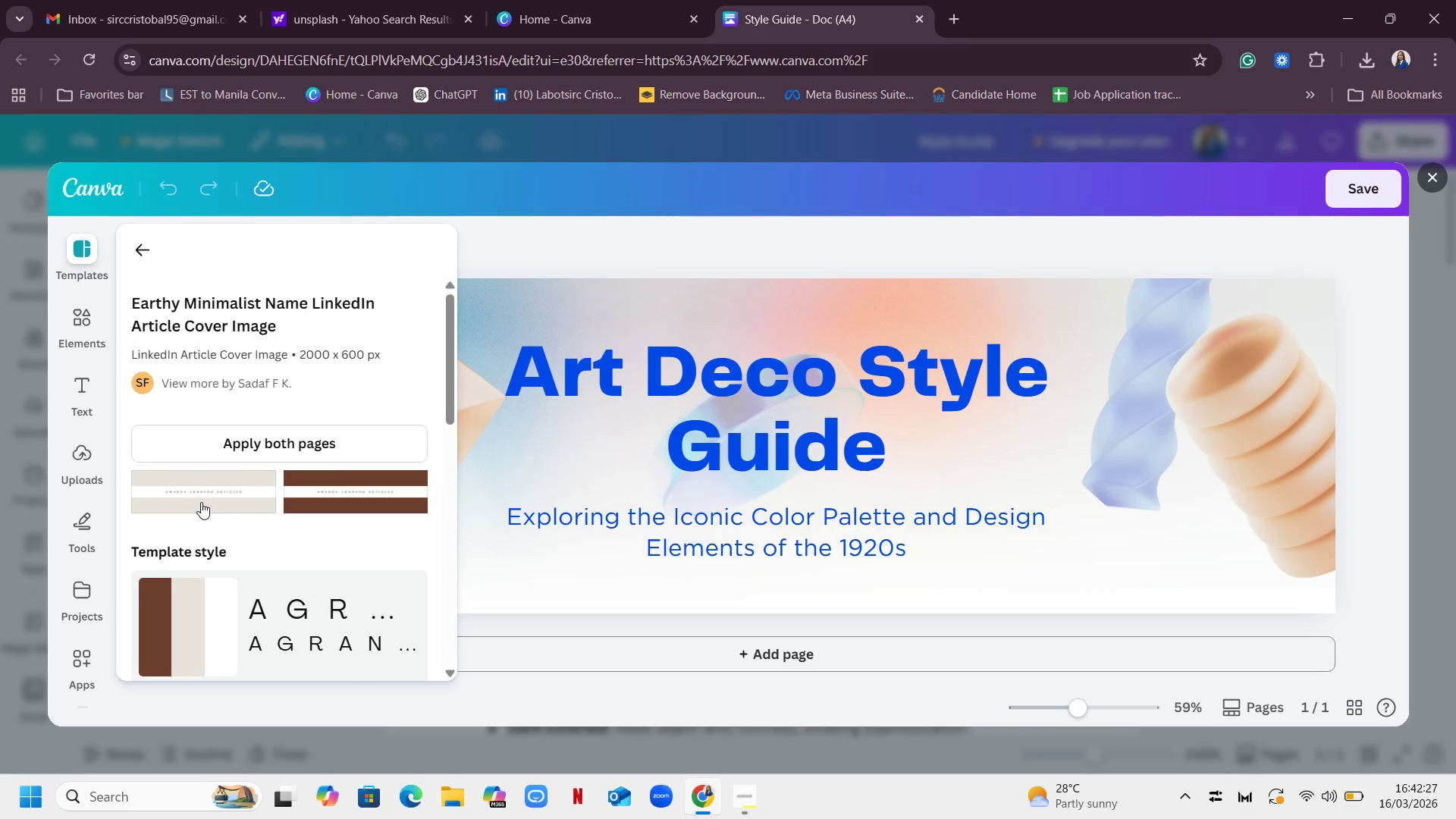 
scroll: coordinate [330, 593], scroll_direction: down, amount: 2.0
 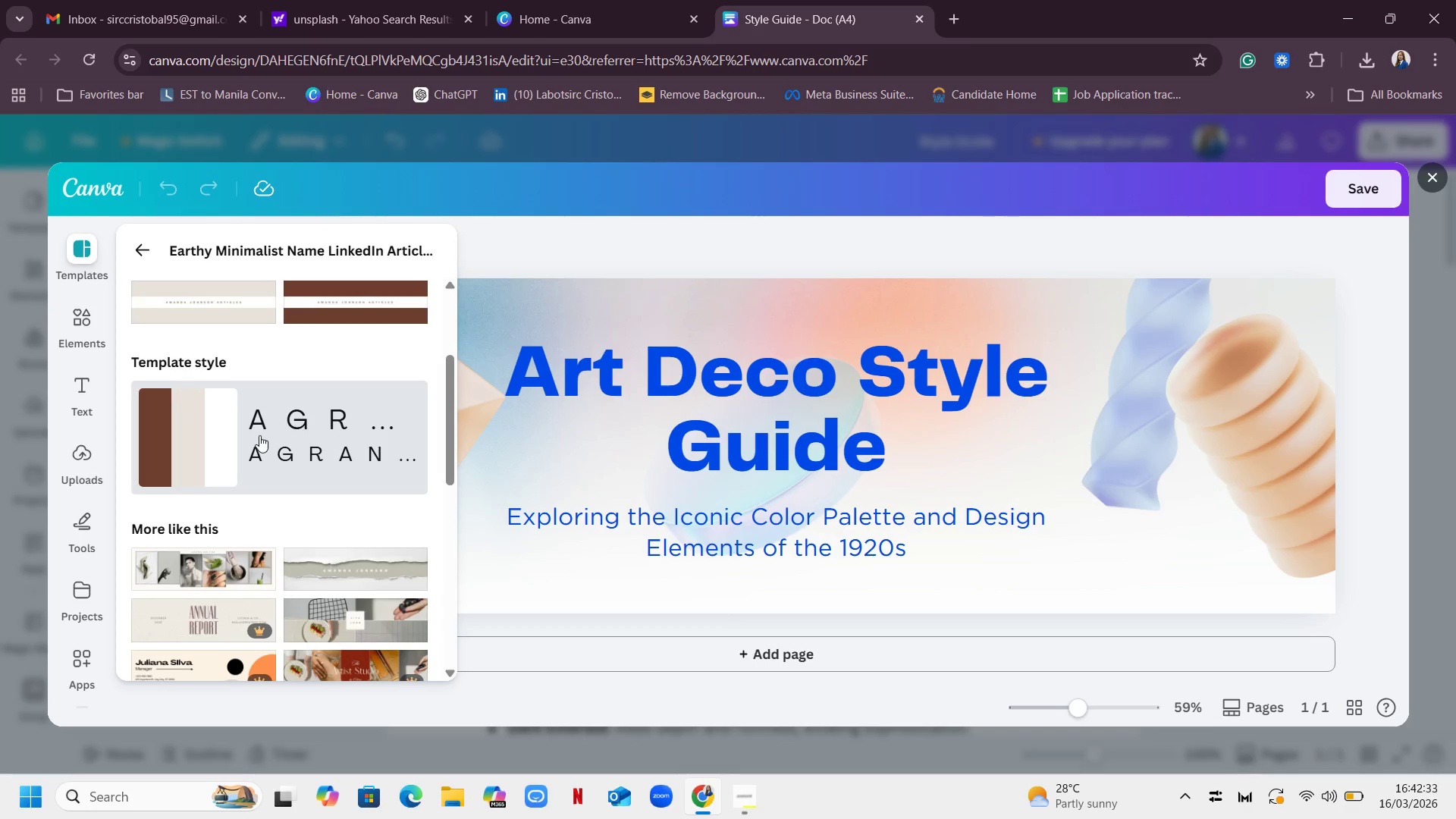 
wait(5.73)
 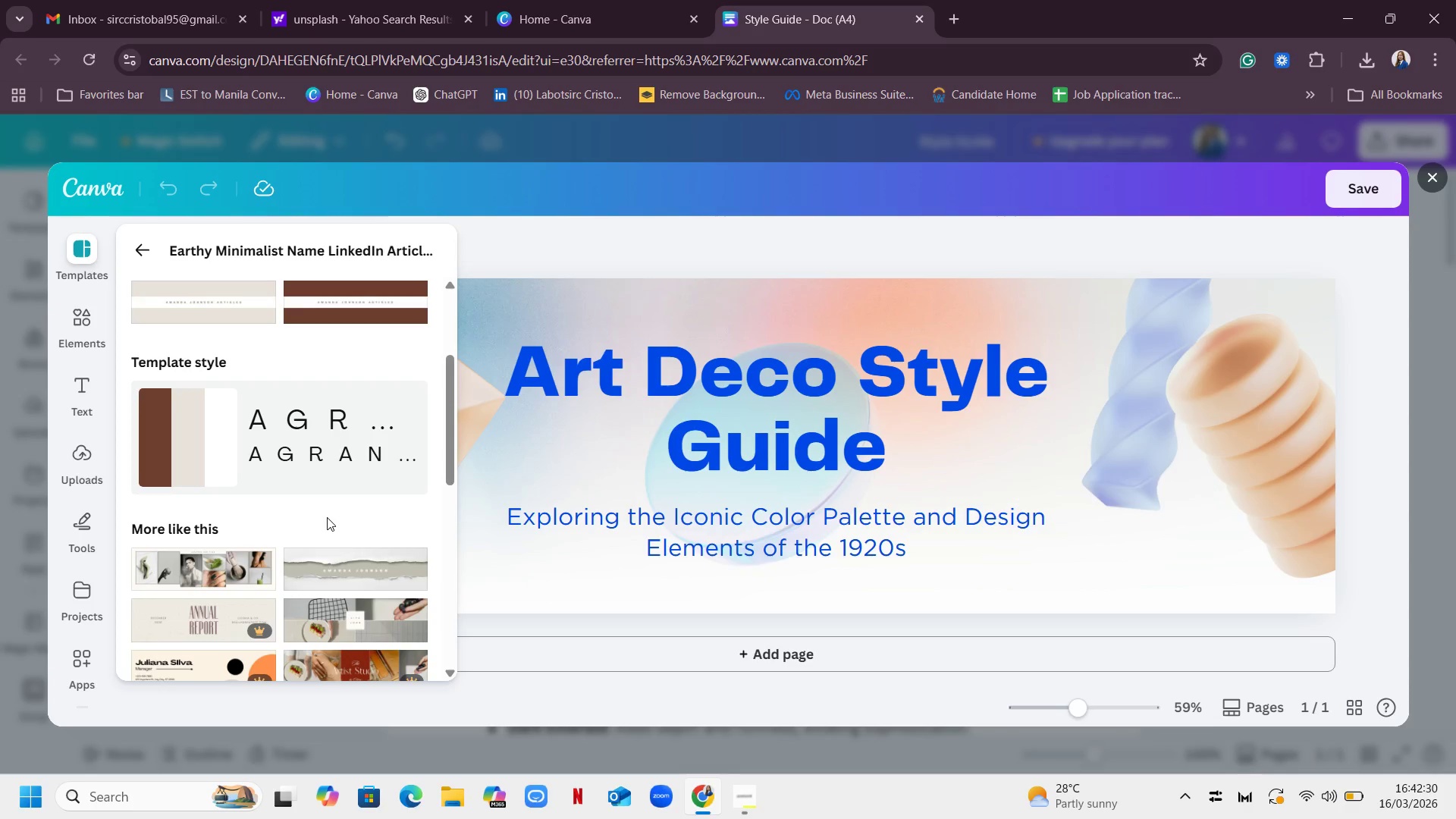 
scroll: coordinate [334, 426], scroll_direction: down, amount: 3.0
 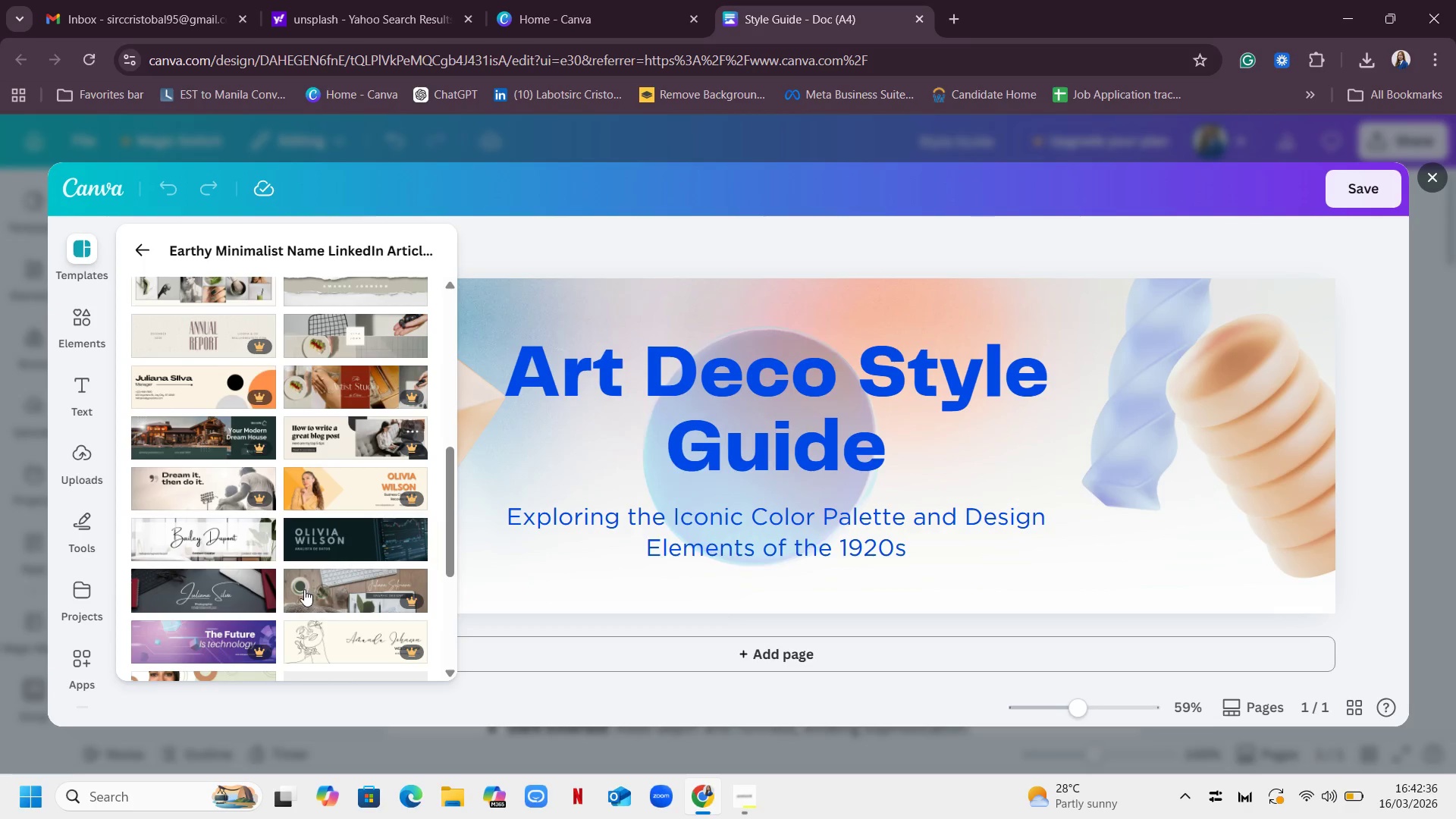 
scroll: coordinate [311, 521], scroll_direction: up, amount: 8.0
 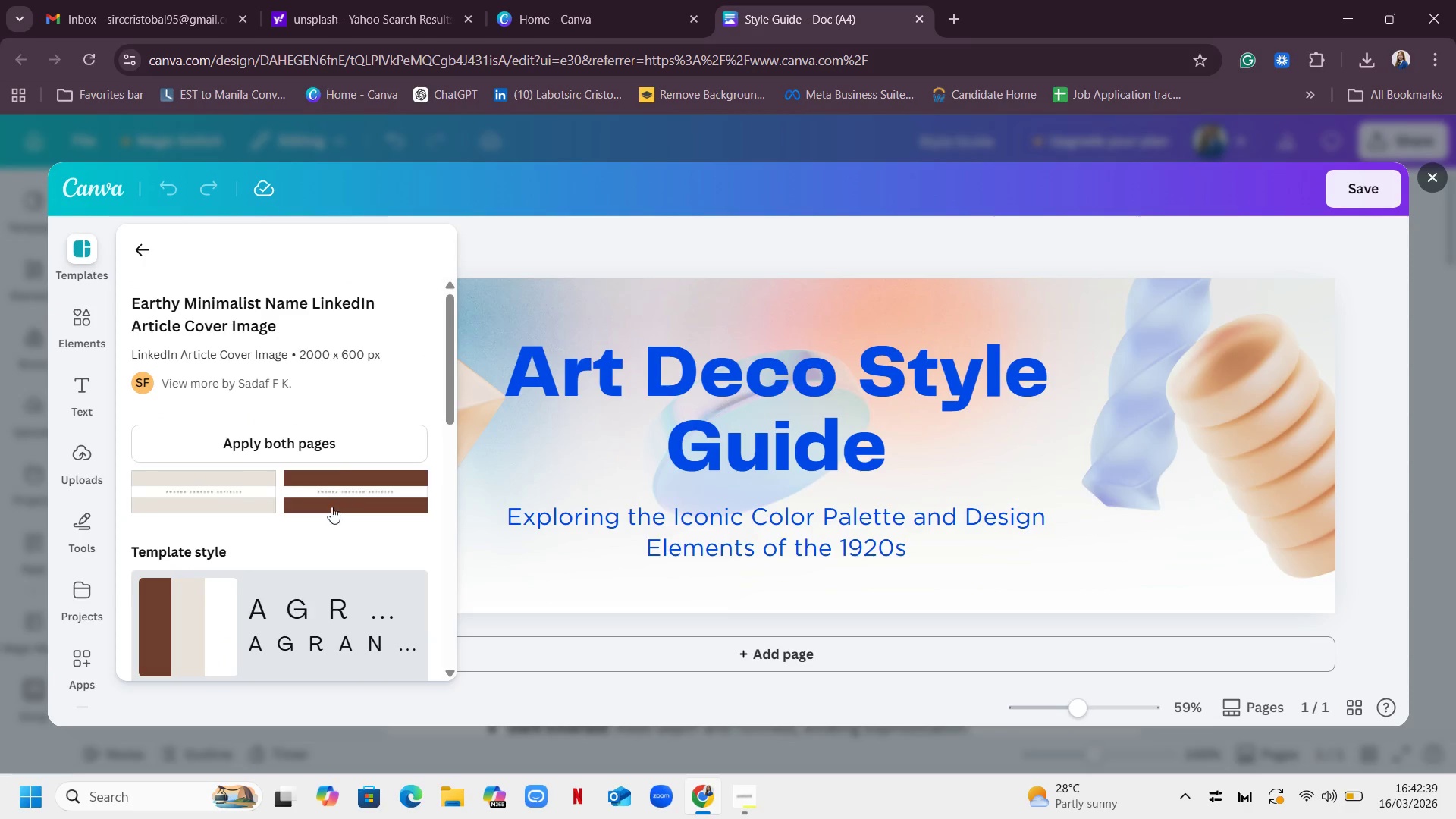 
mouse_move([326, 601])
 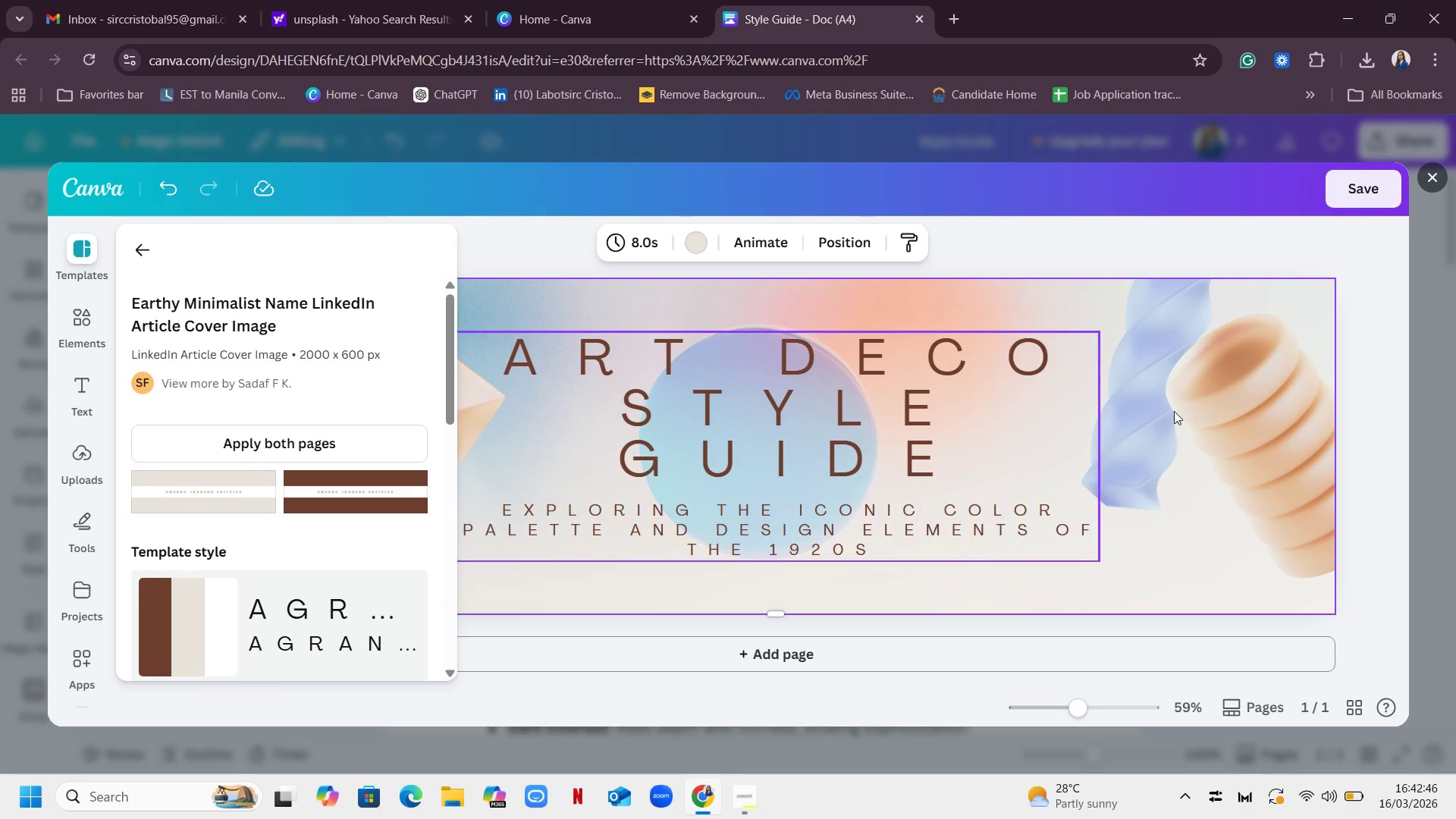 
wait(6.28)
 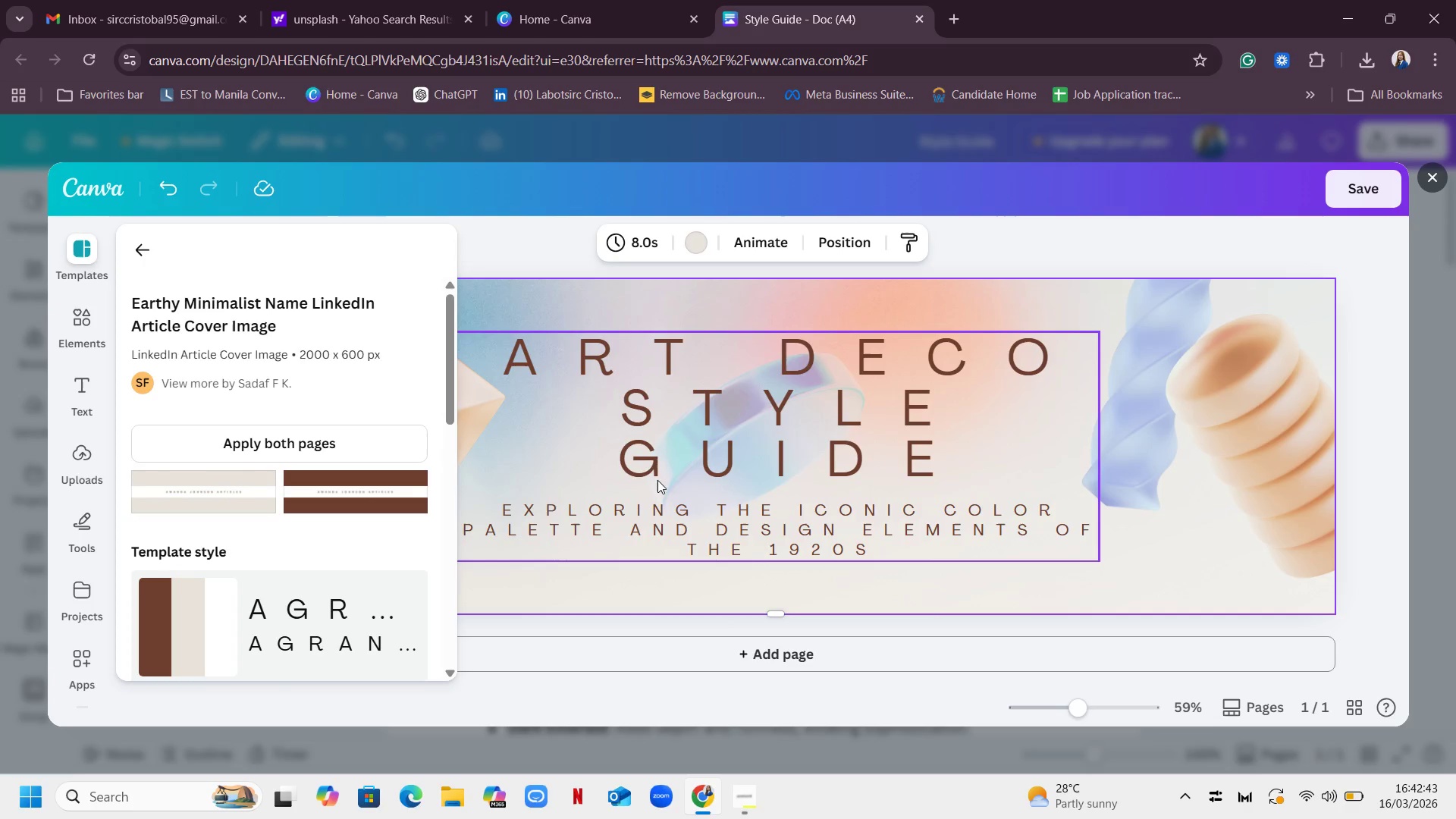 
left_click([1168, 348])
 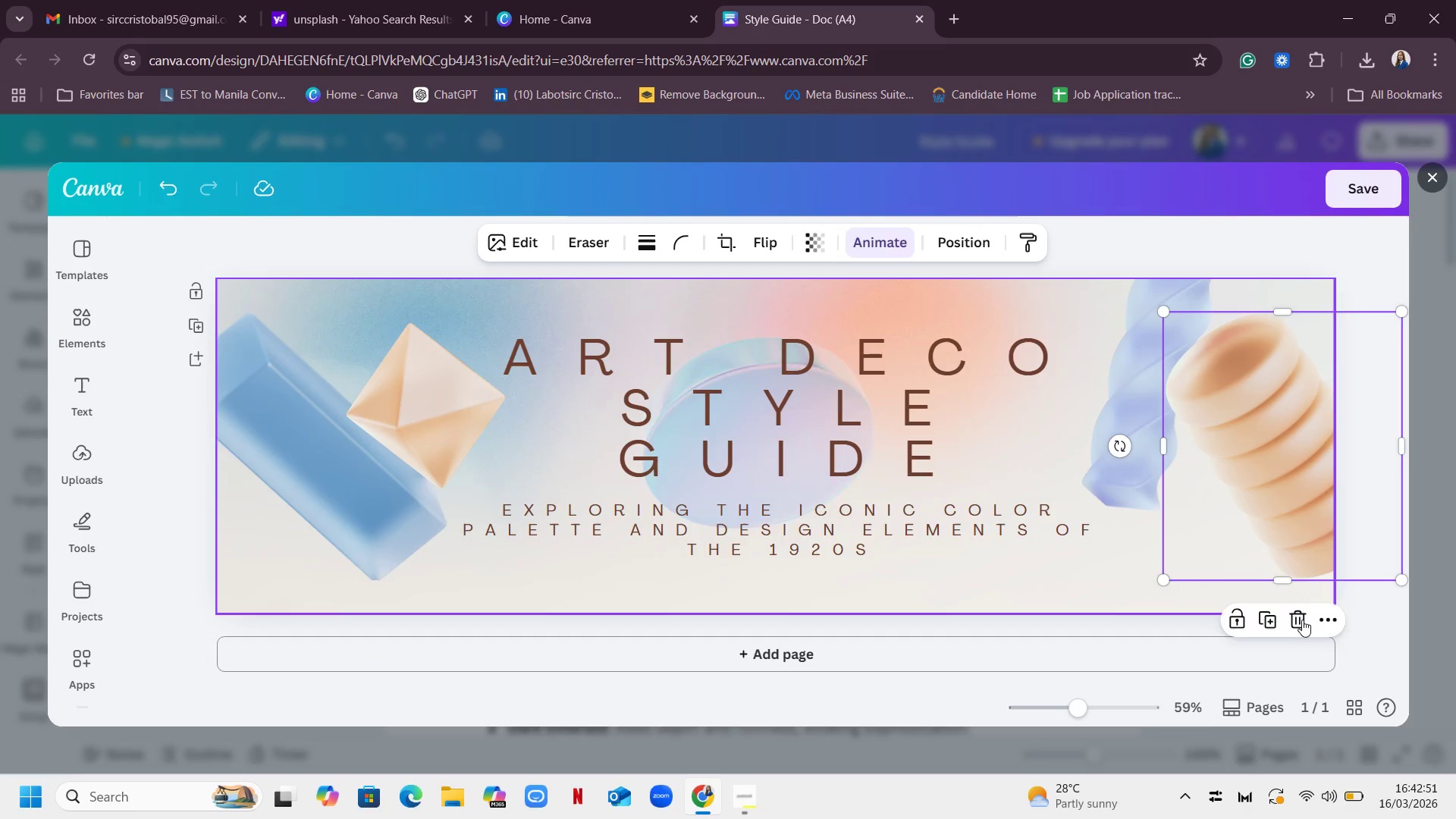 
left_click([1302, 620])
 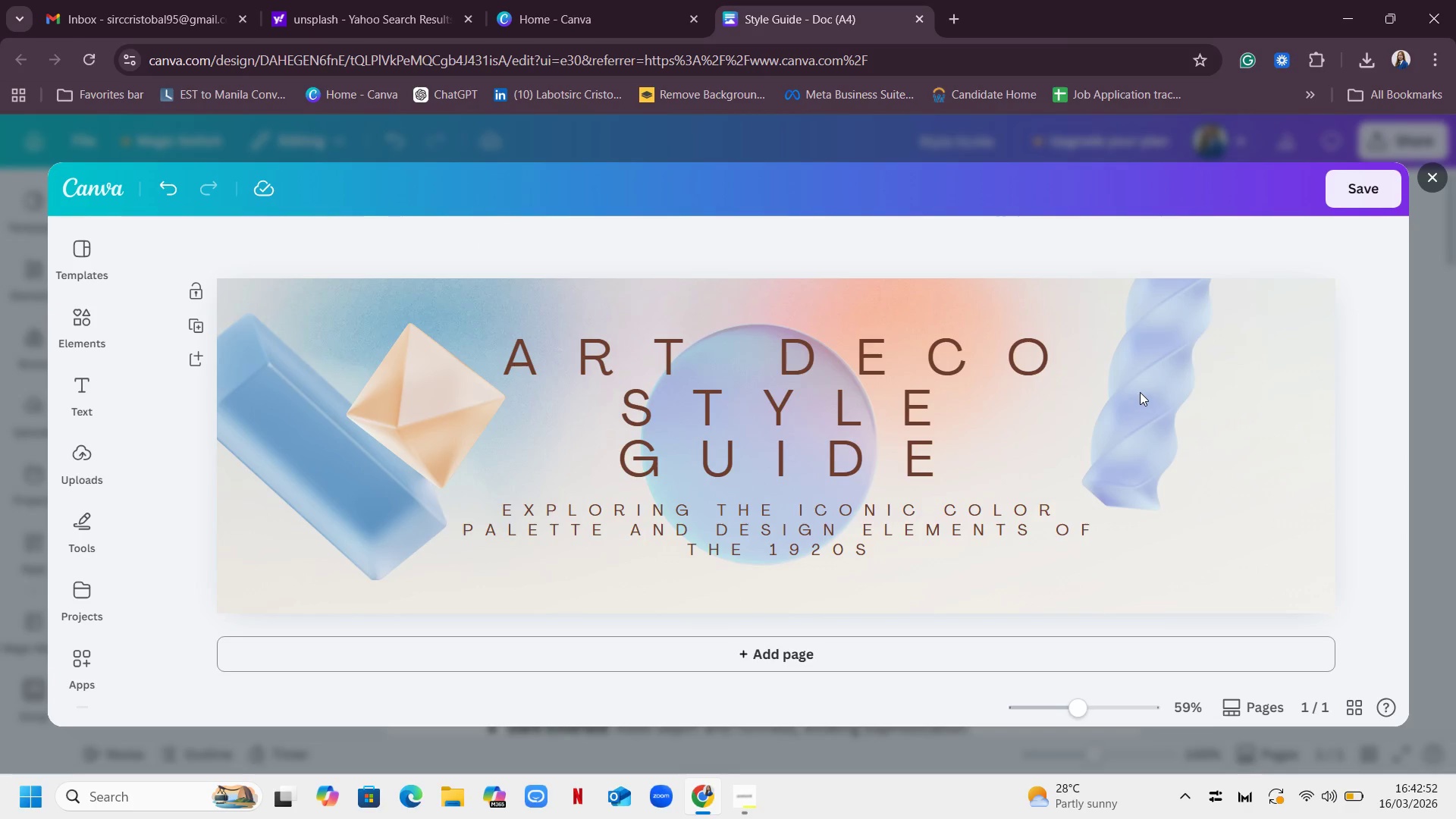 
left_click([1141, 391])
 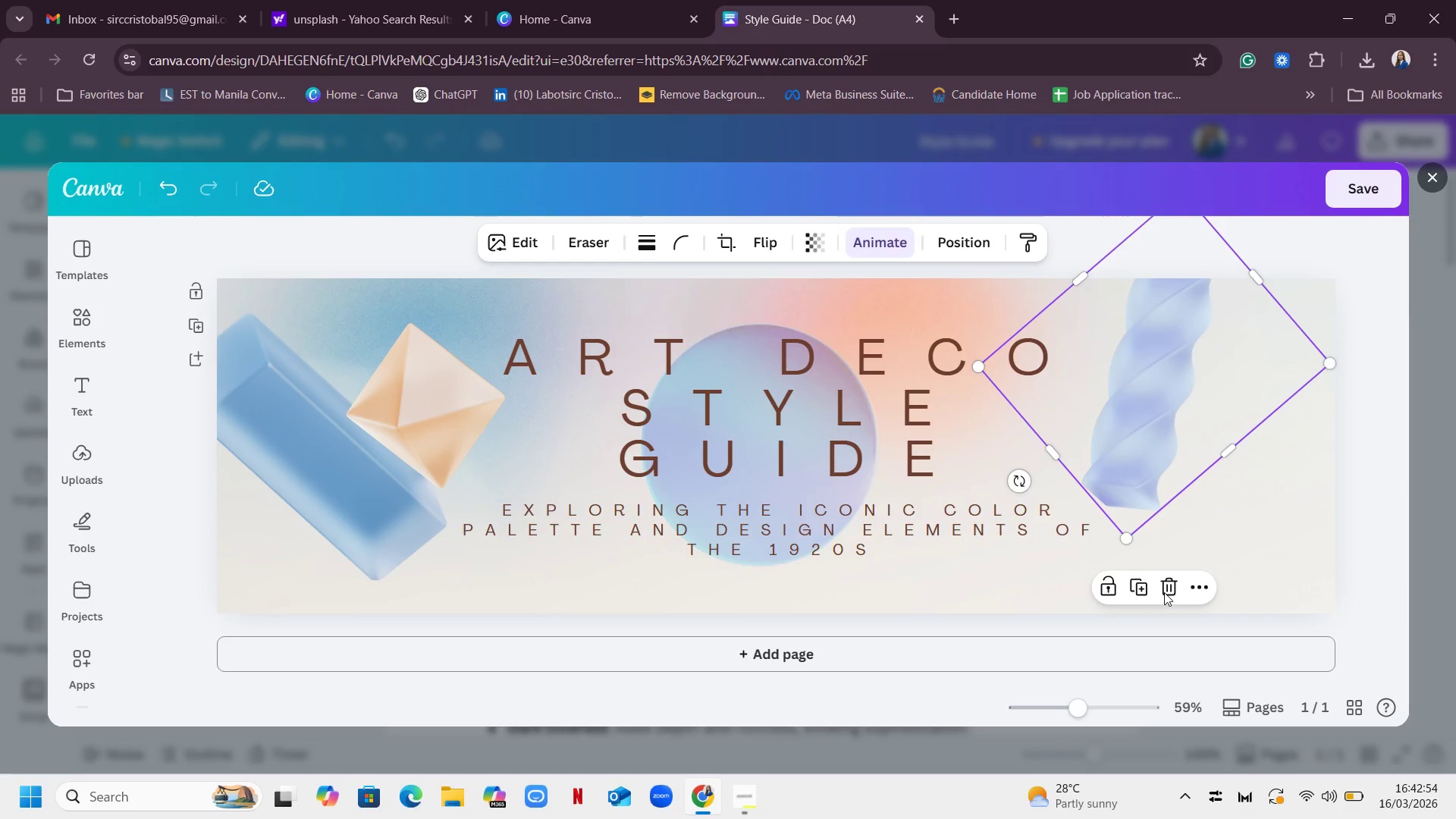 
left_click([1166, 588])
 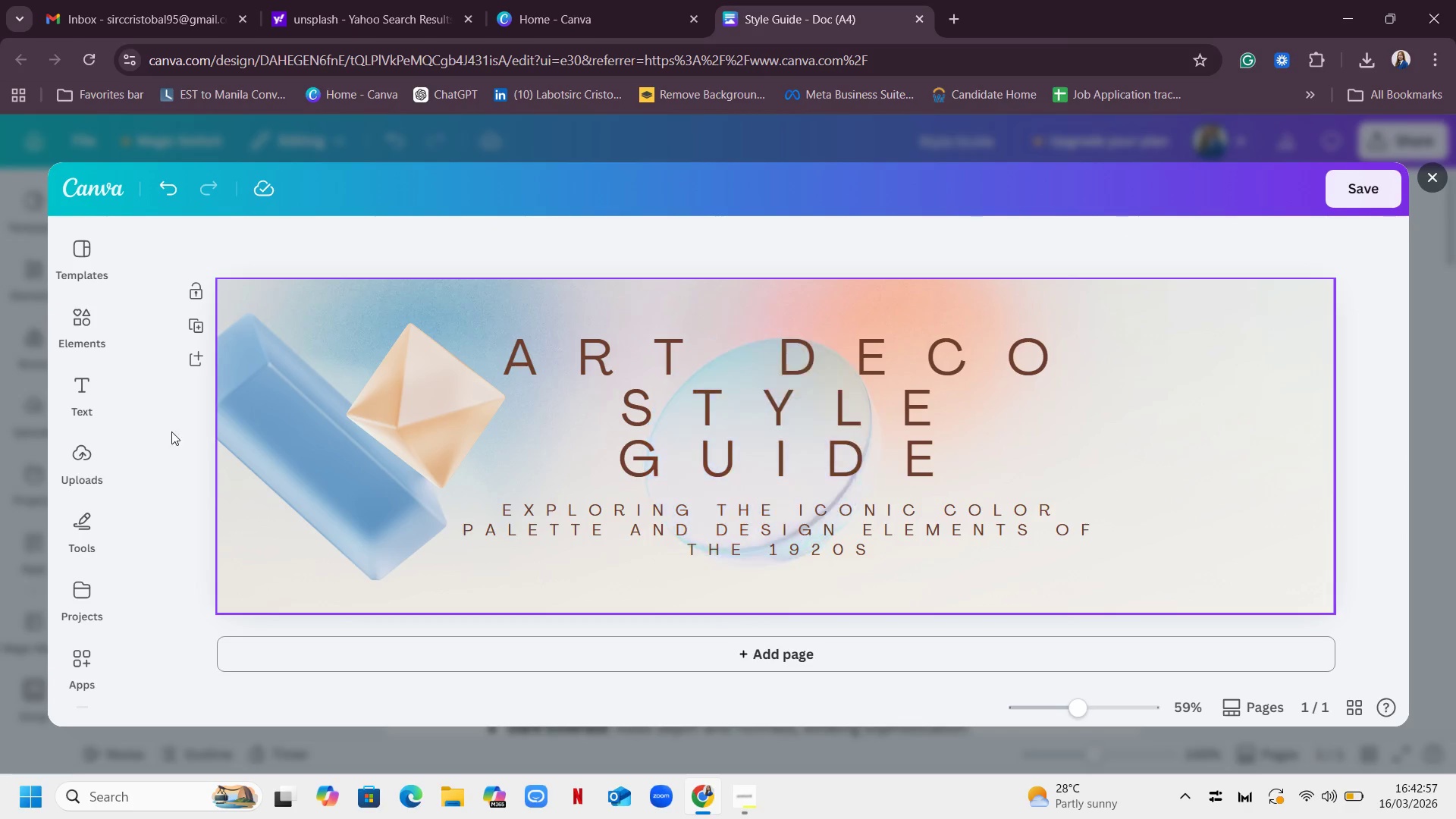 
left_click([356, 496])
 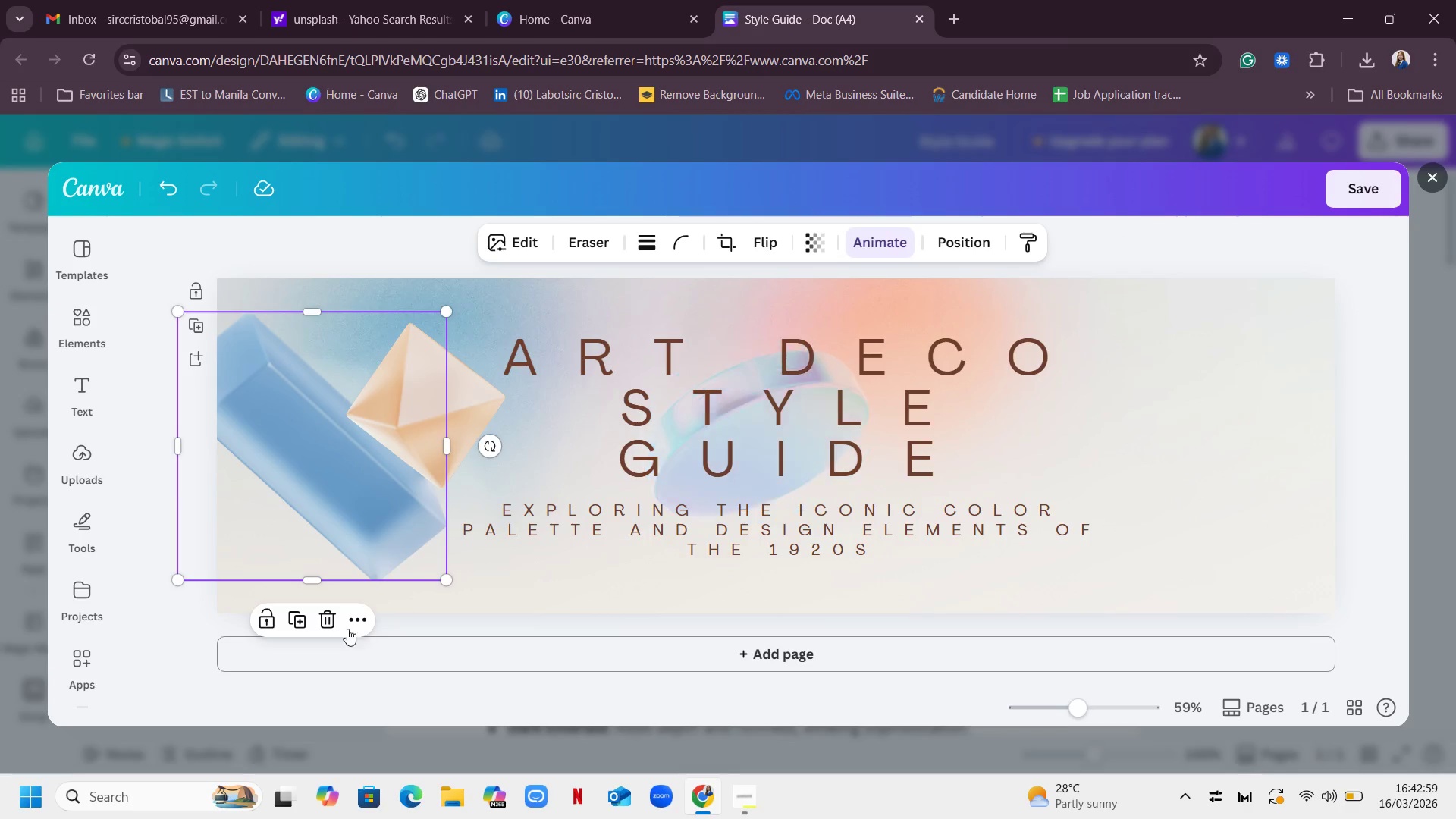 
left_click([328, 618])
 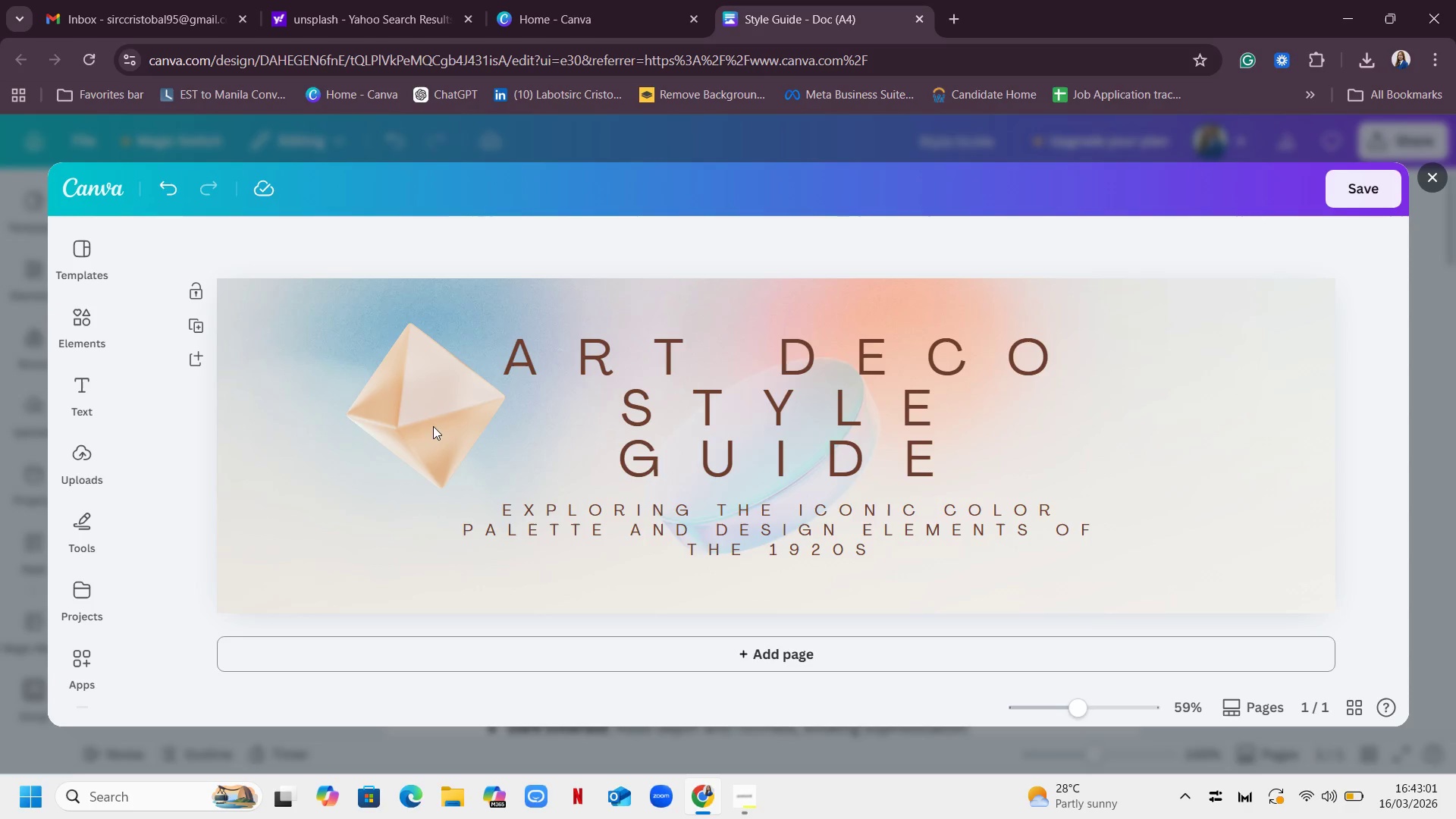 
left_click([441, 419])
 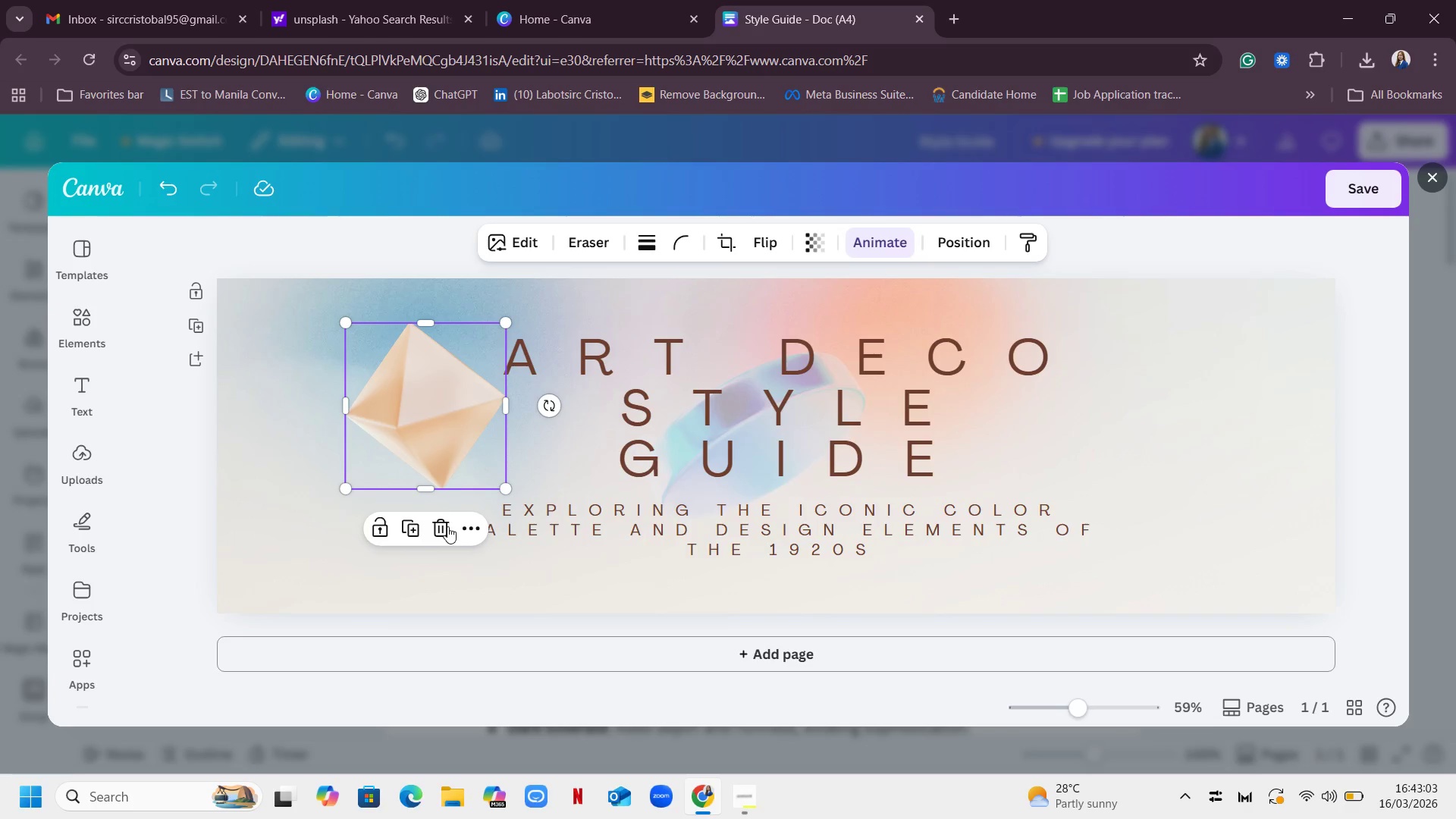 
left_click([442, 526])
 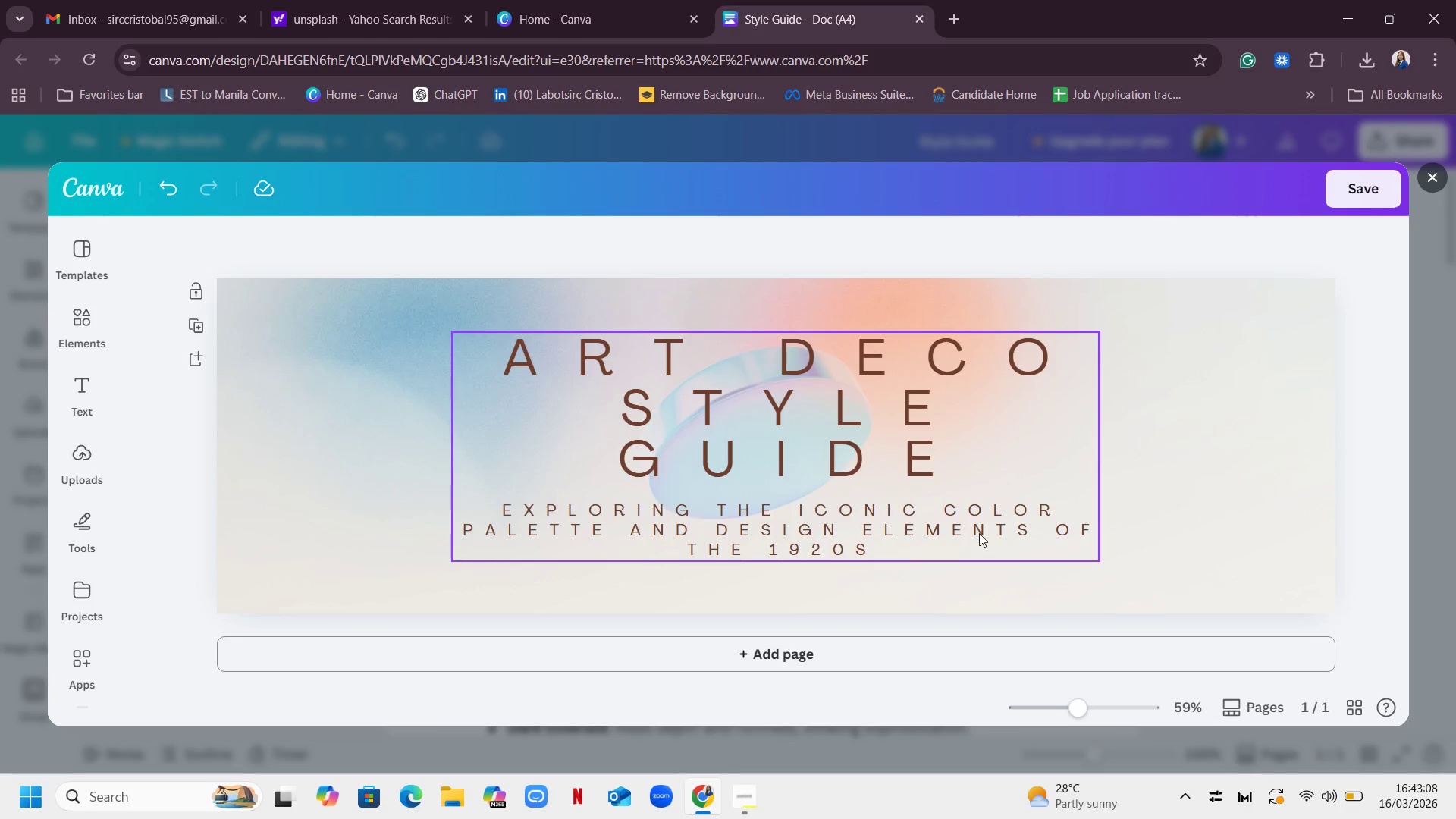 
wait(5.55)
 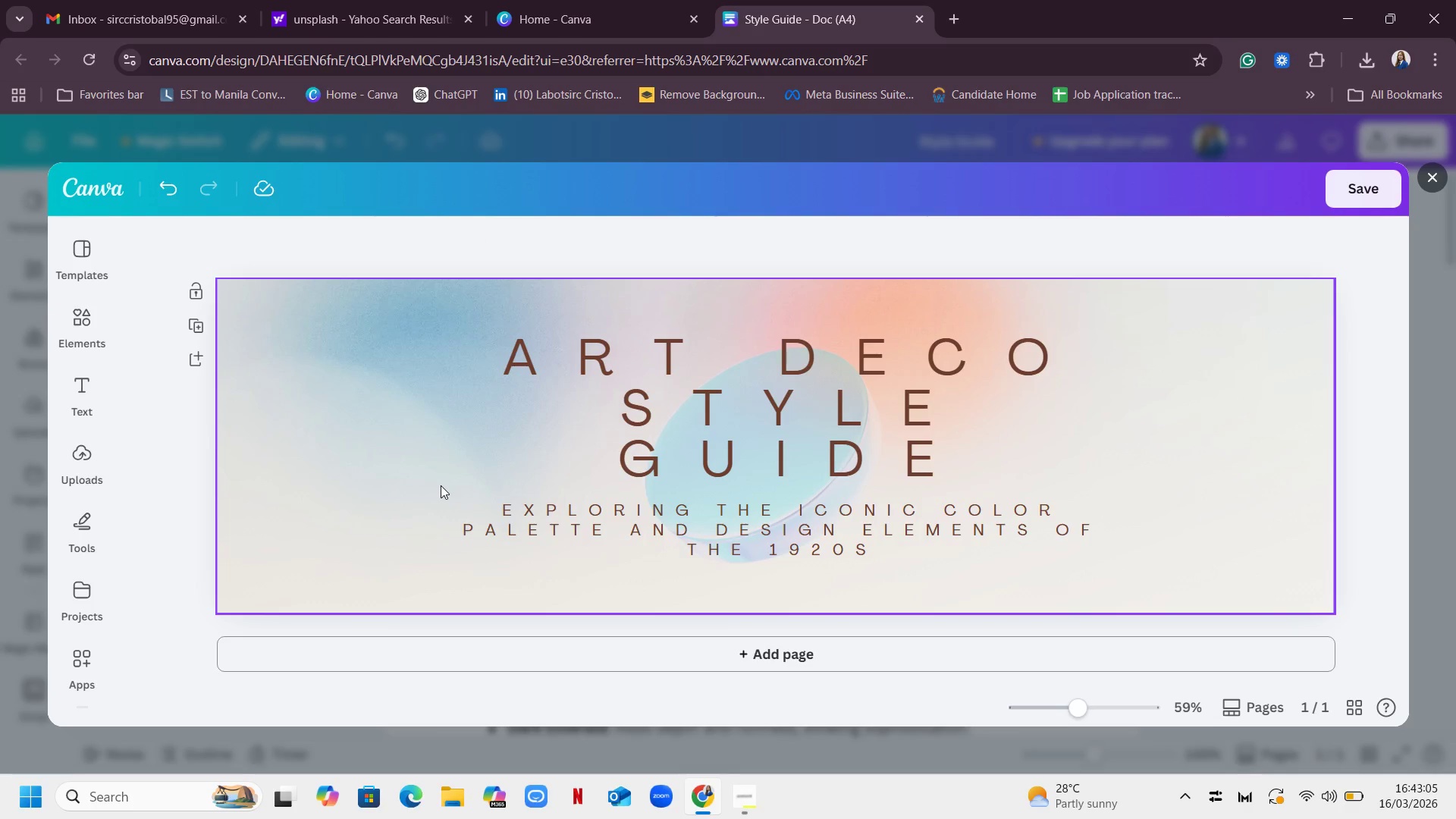 
mouse_move([830, 508])
 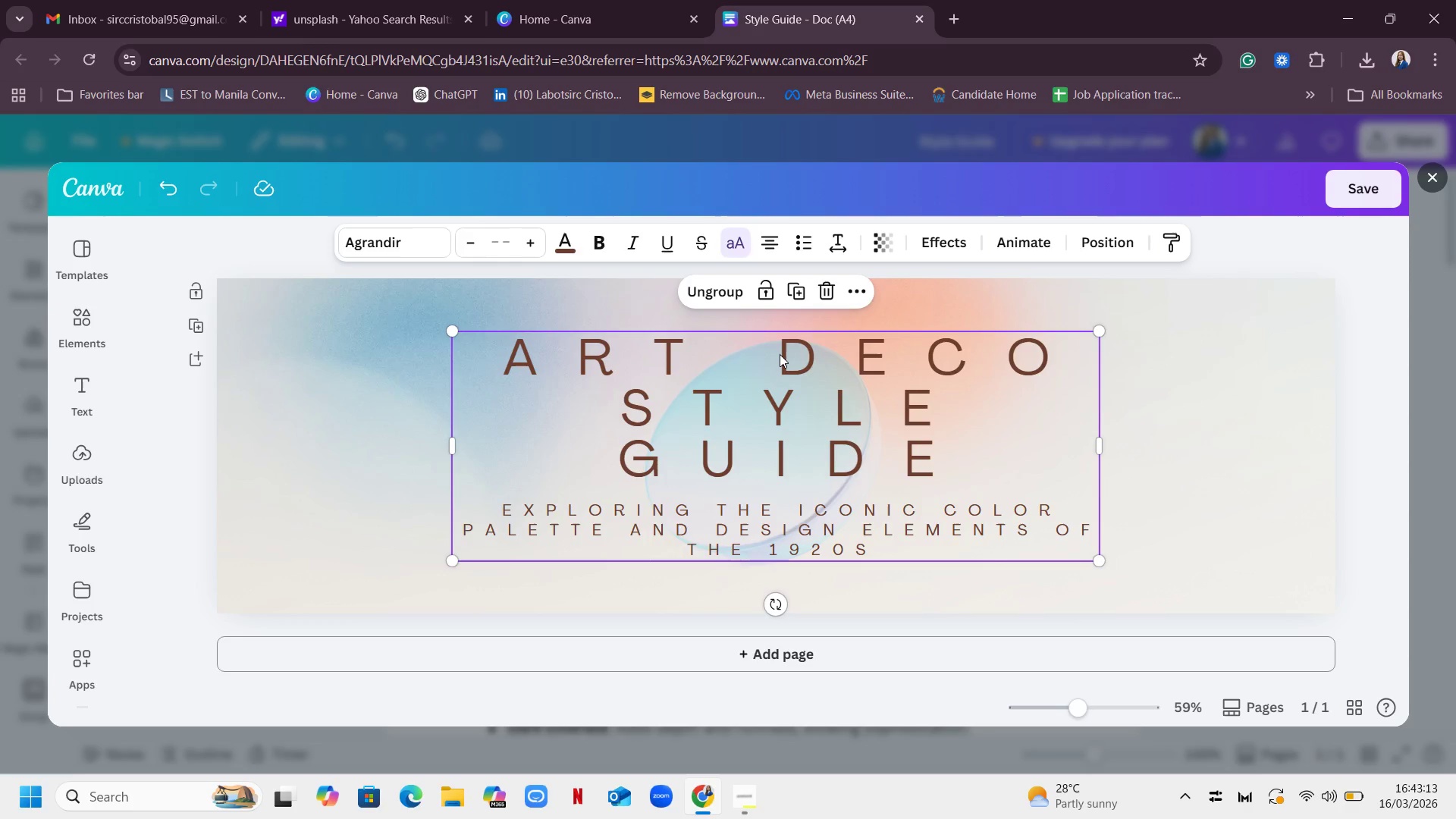 
left_click([780, 353])
 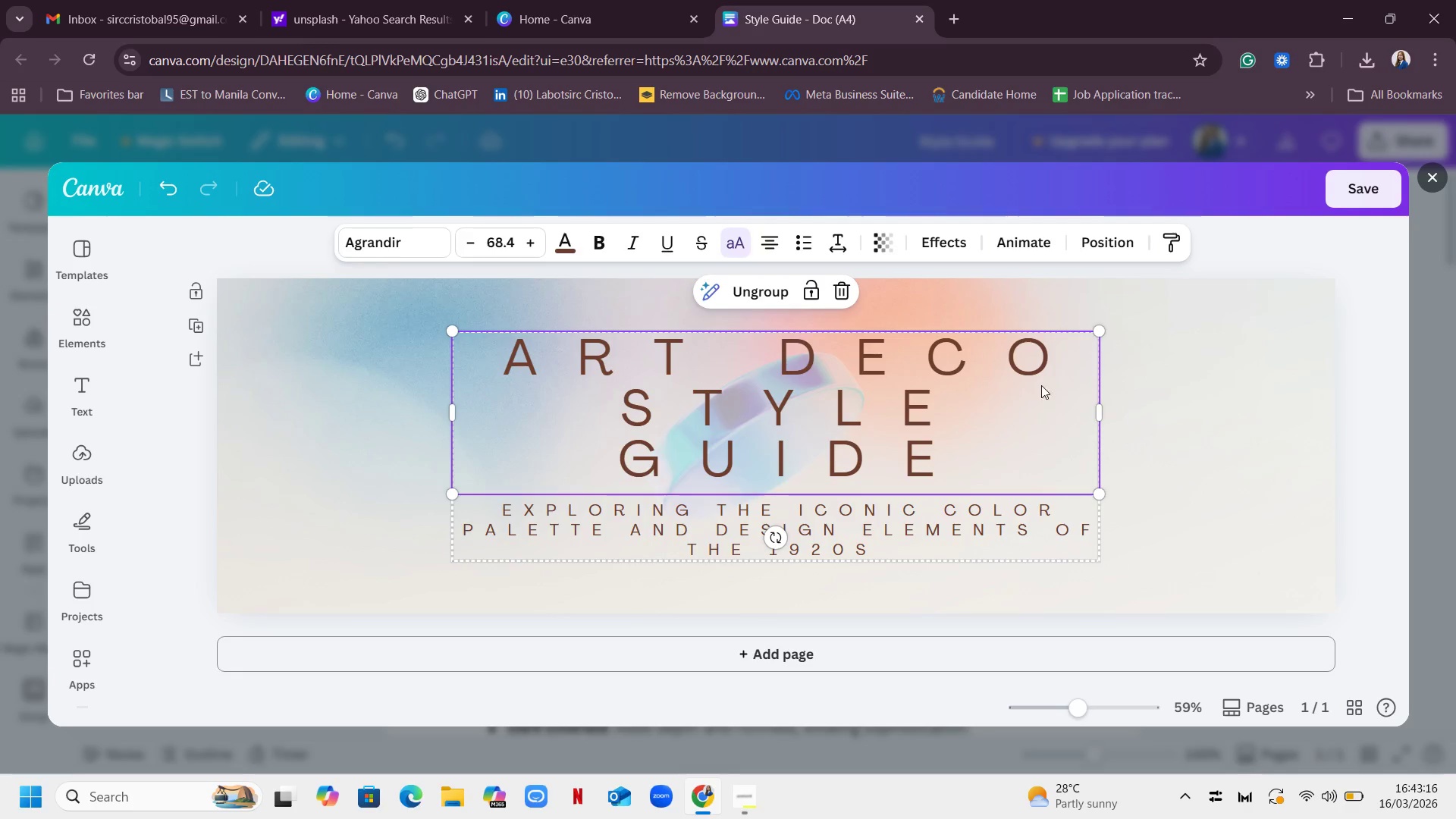 
left_click([968, 533])
 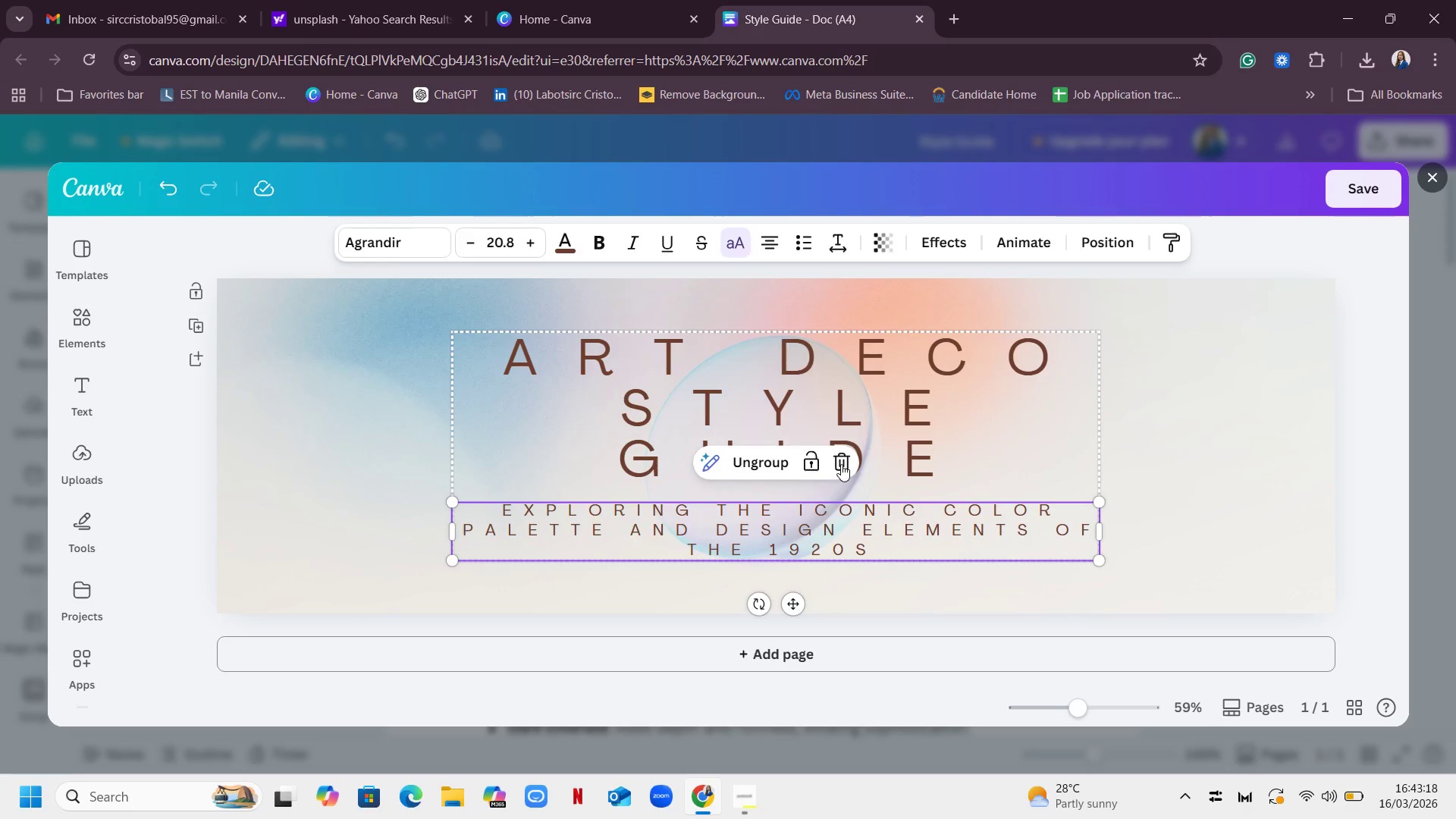 
left_click([841, 464])
 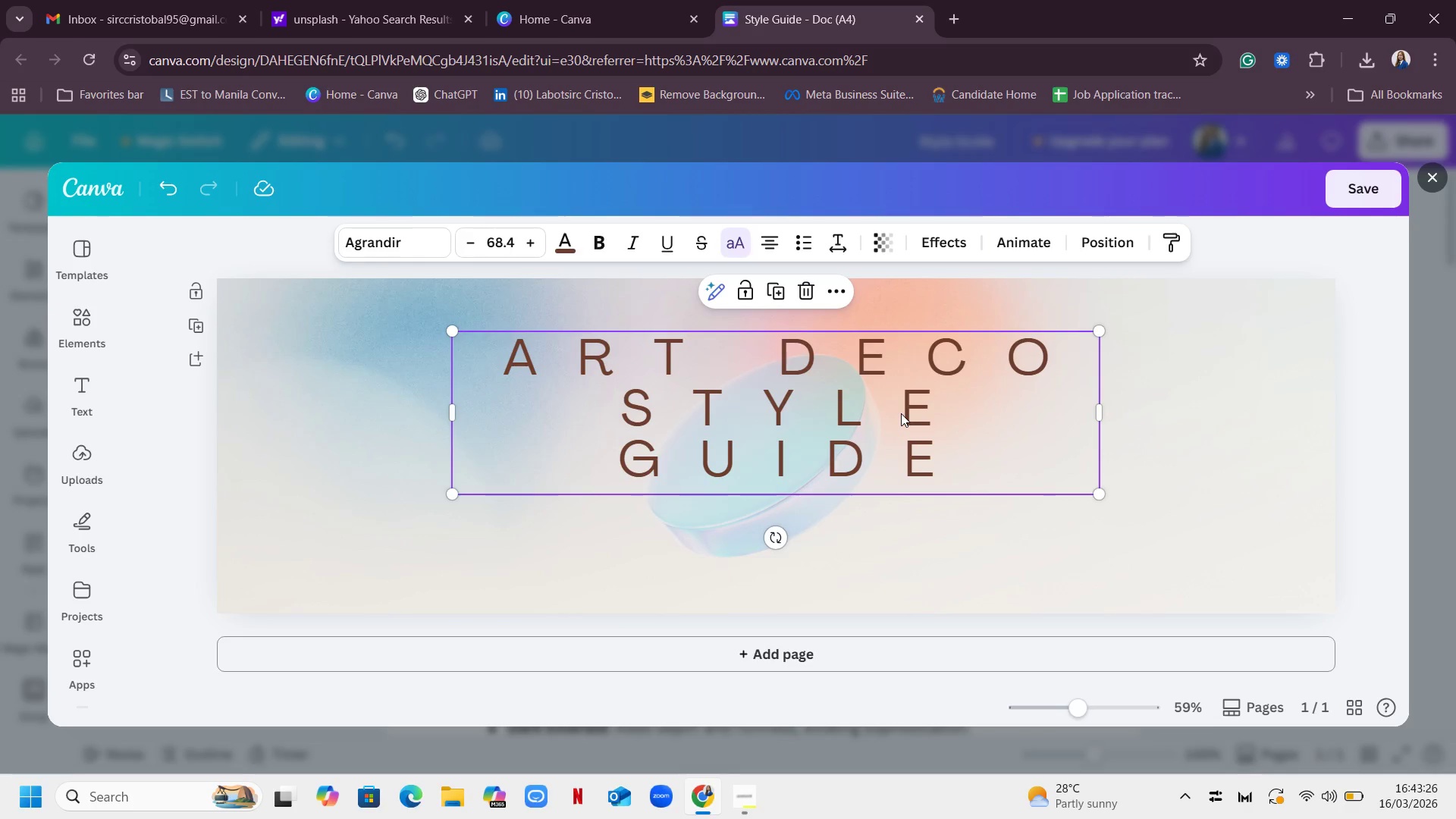 
wait(12.03)
 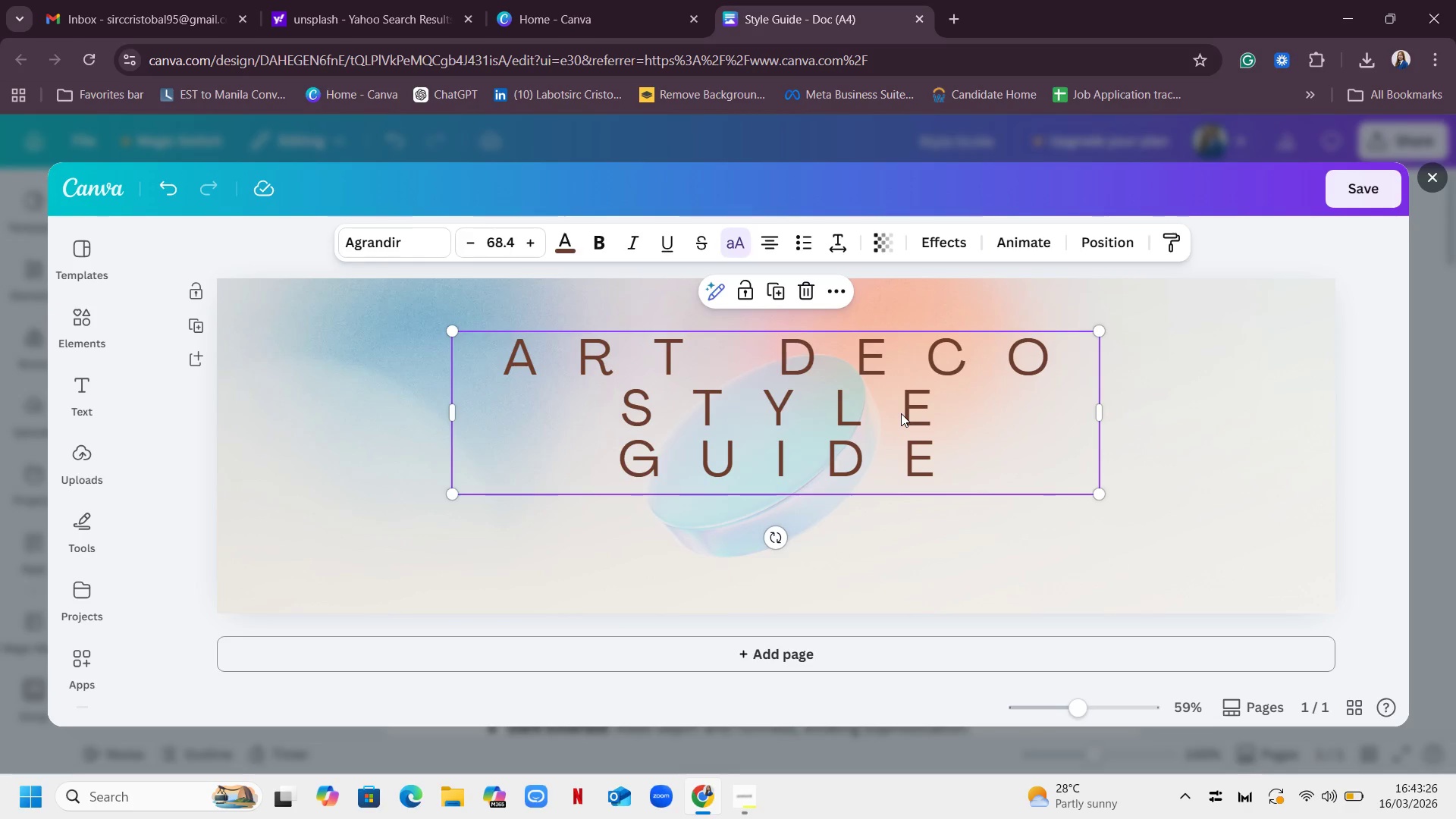 
left_click([736, 791])